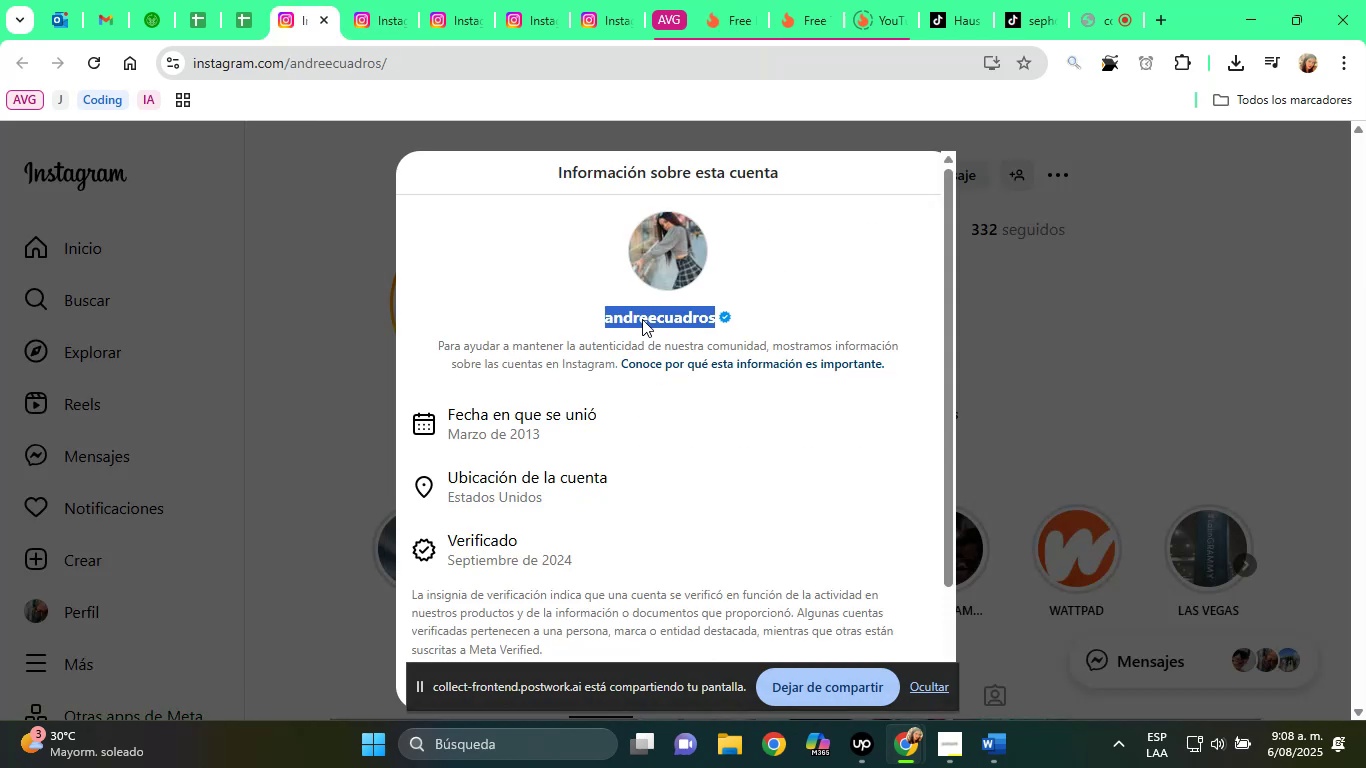 
right_click([642, 319])
 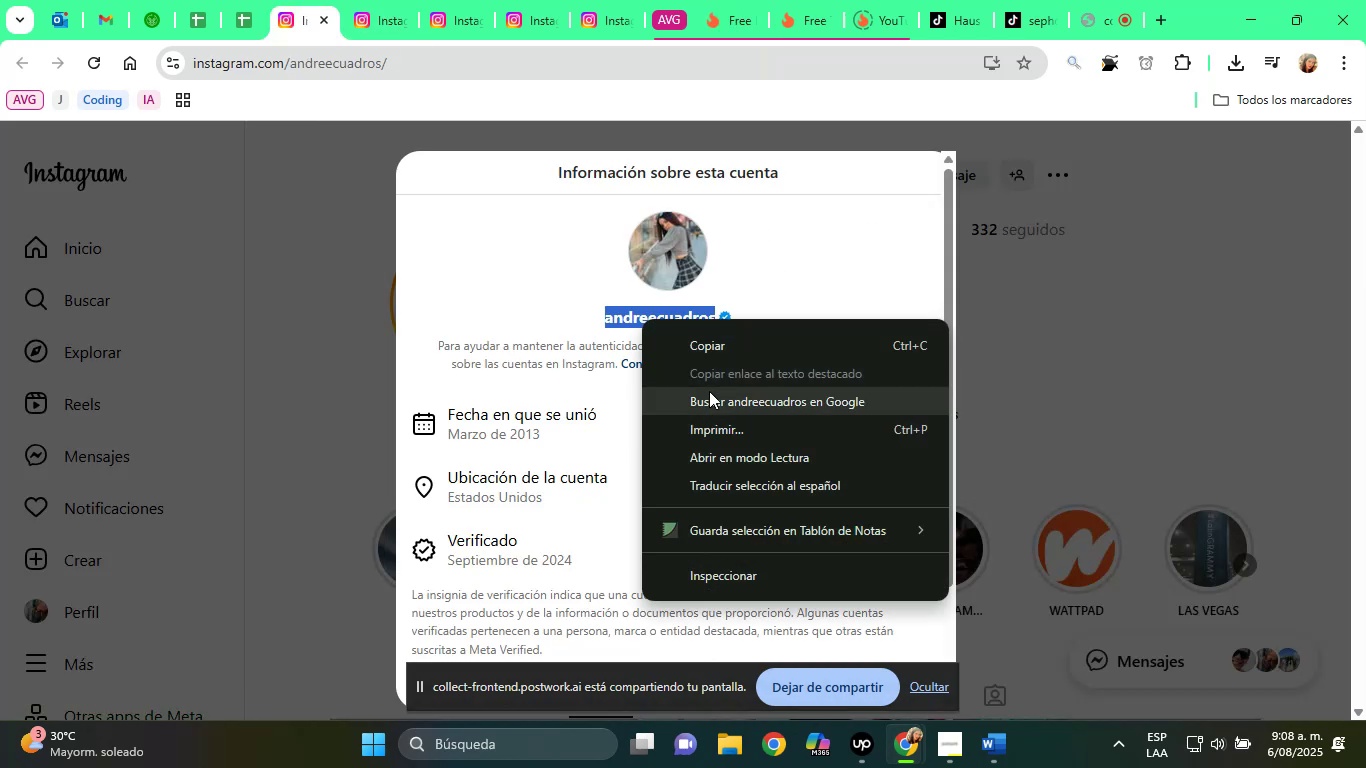 
left_click([709, 391])
 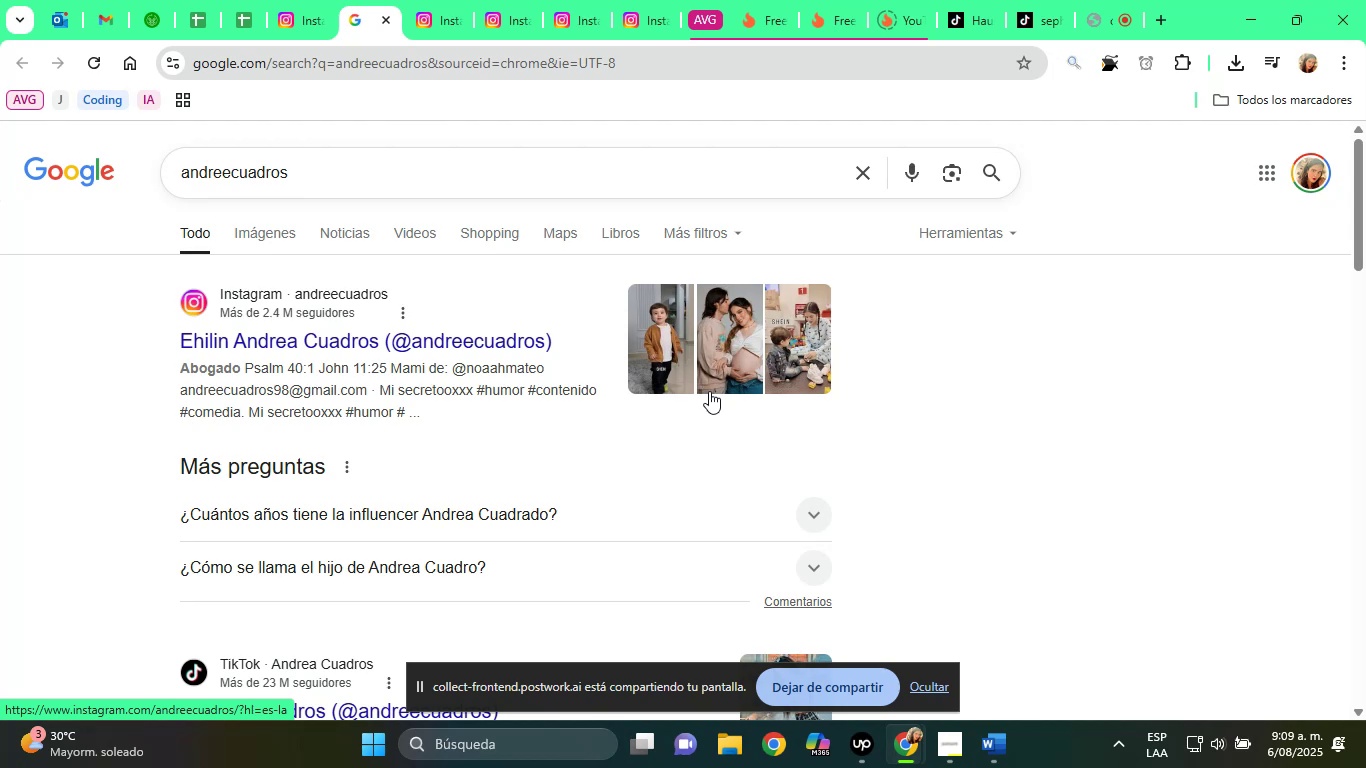 
wait(46.76)
 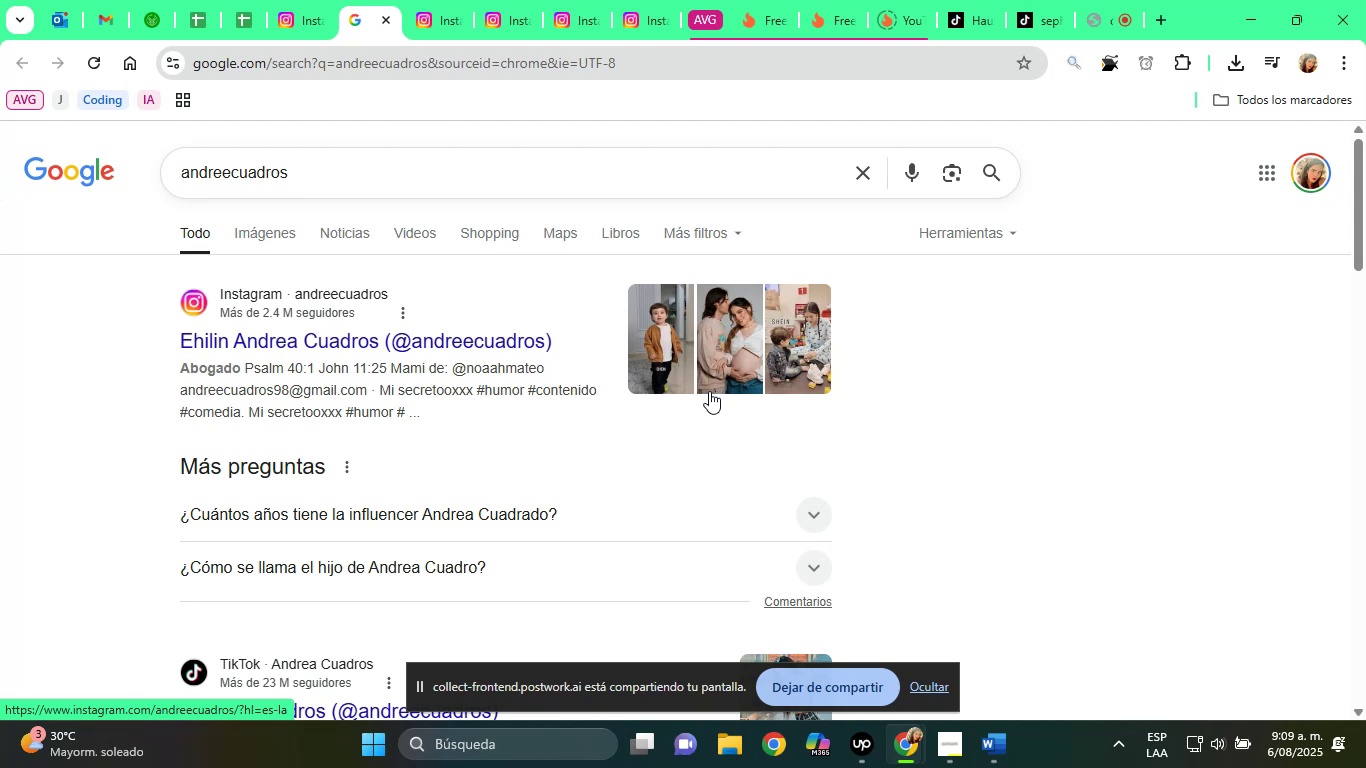 
scroll: coordinate [502, 386], scroll_direction: down, amount: 3.0
 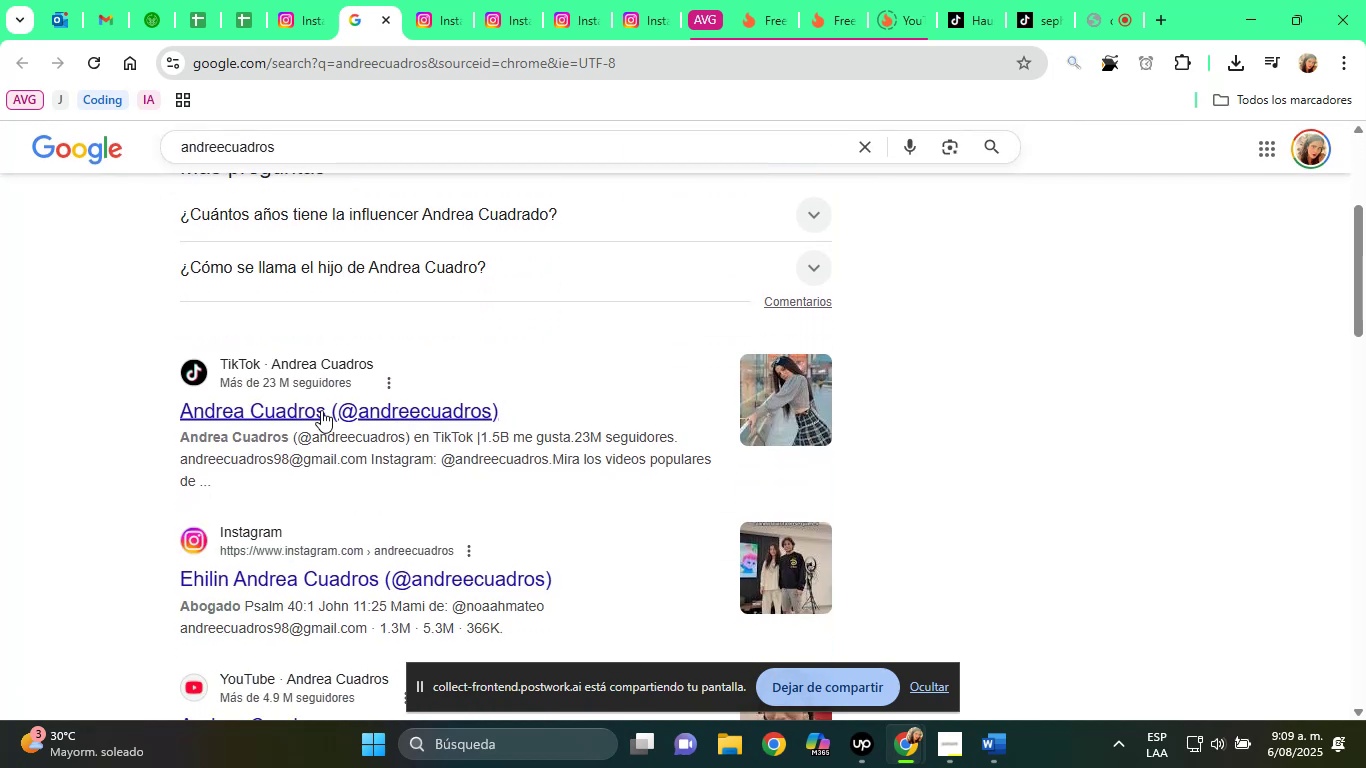 
left_click([321, 410])
 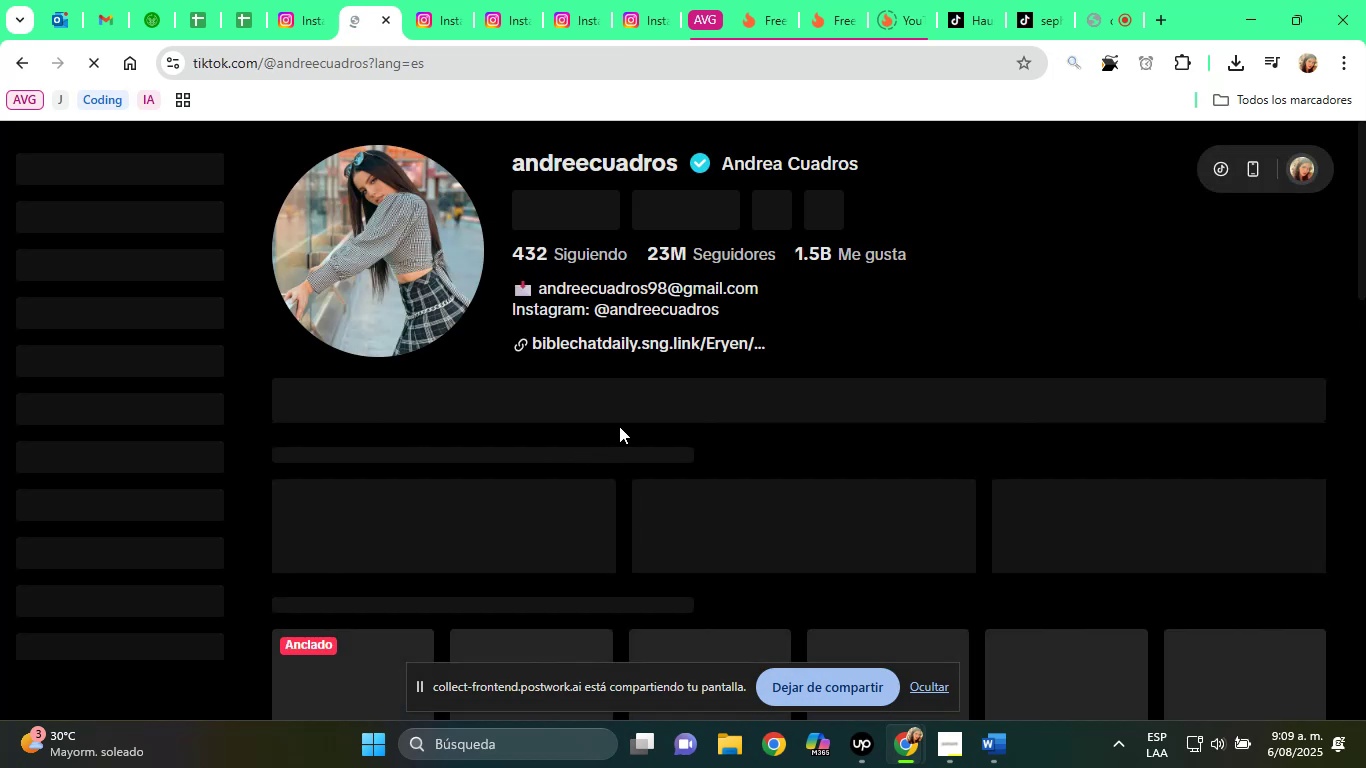 
wait(7.53)
 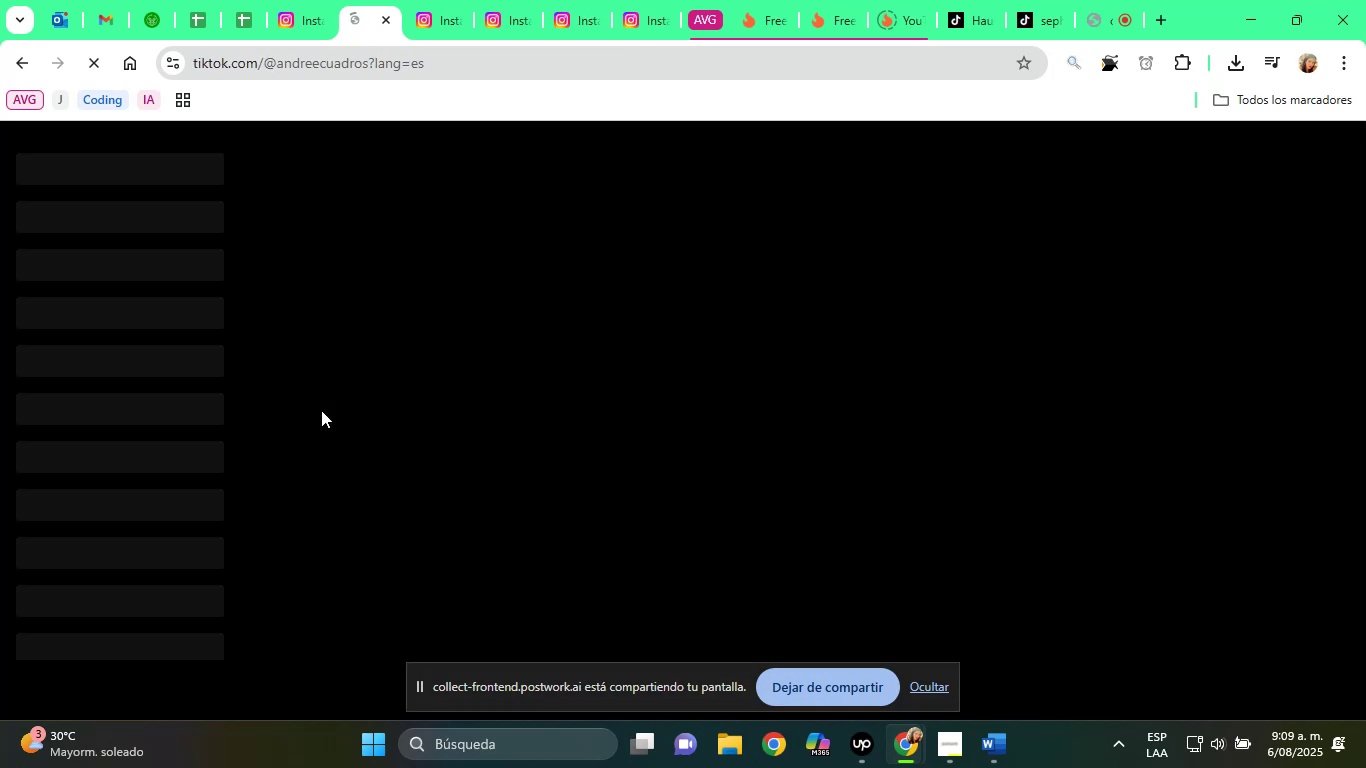 
scroll: coordinate [734, 501], scroll_direction: down, amount: 4.0
 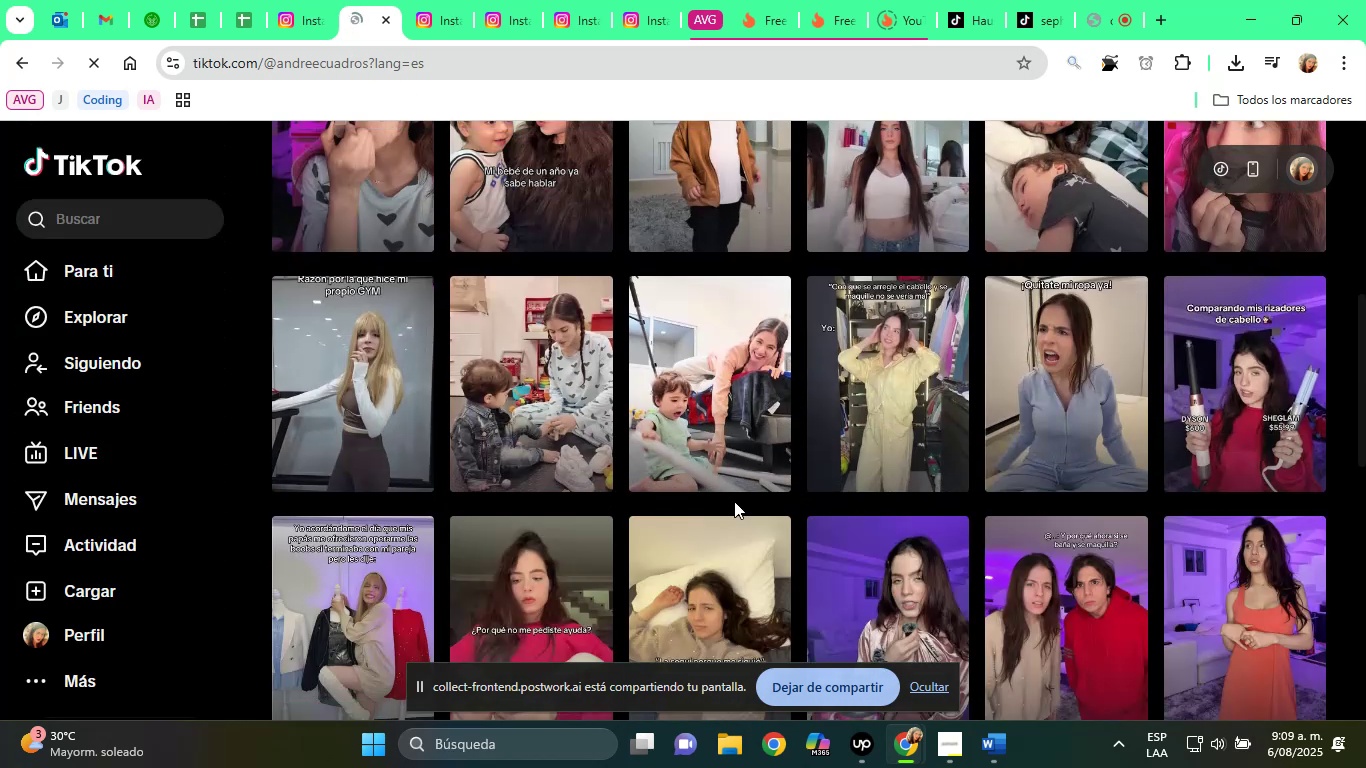 
scroll: coordinate [734, 501], scroll_direction: up, amount: 2.0
 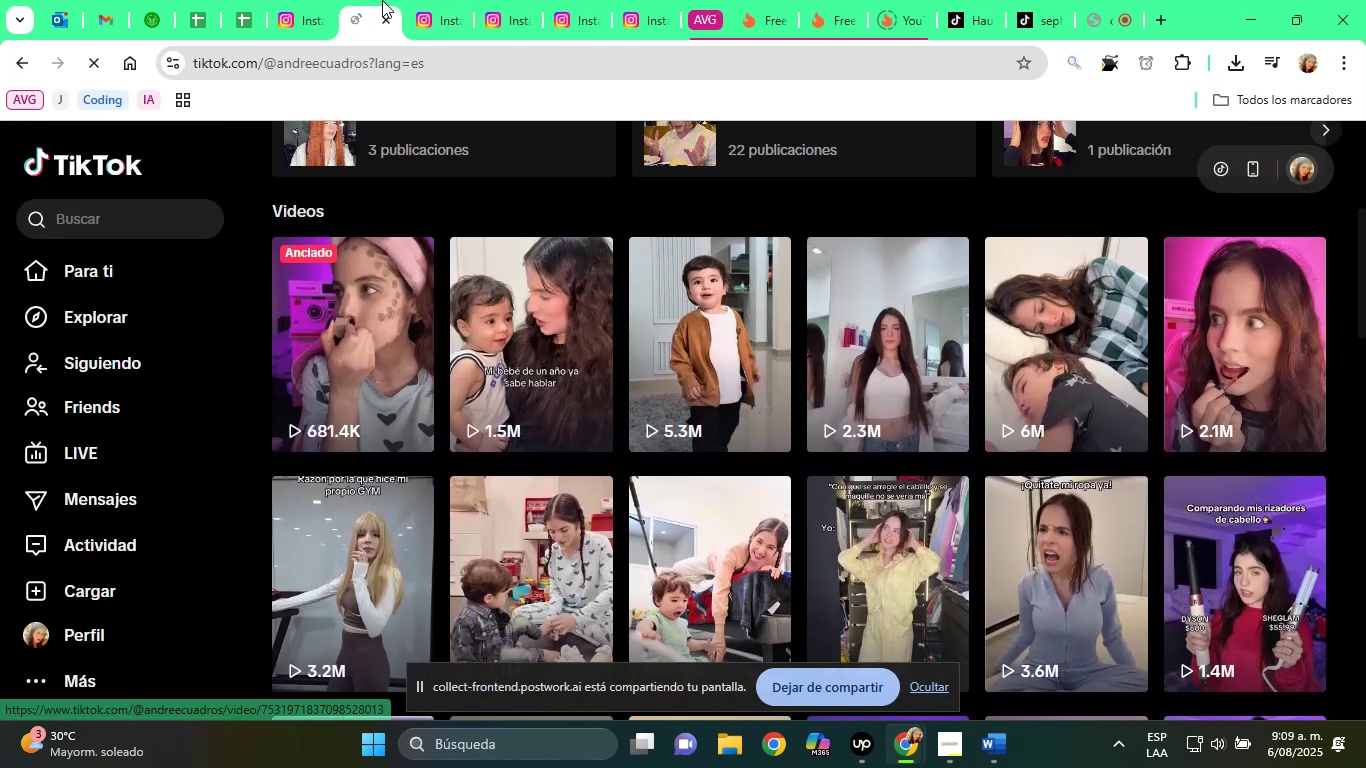 
left_click([305, 0])
 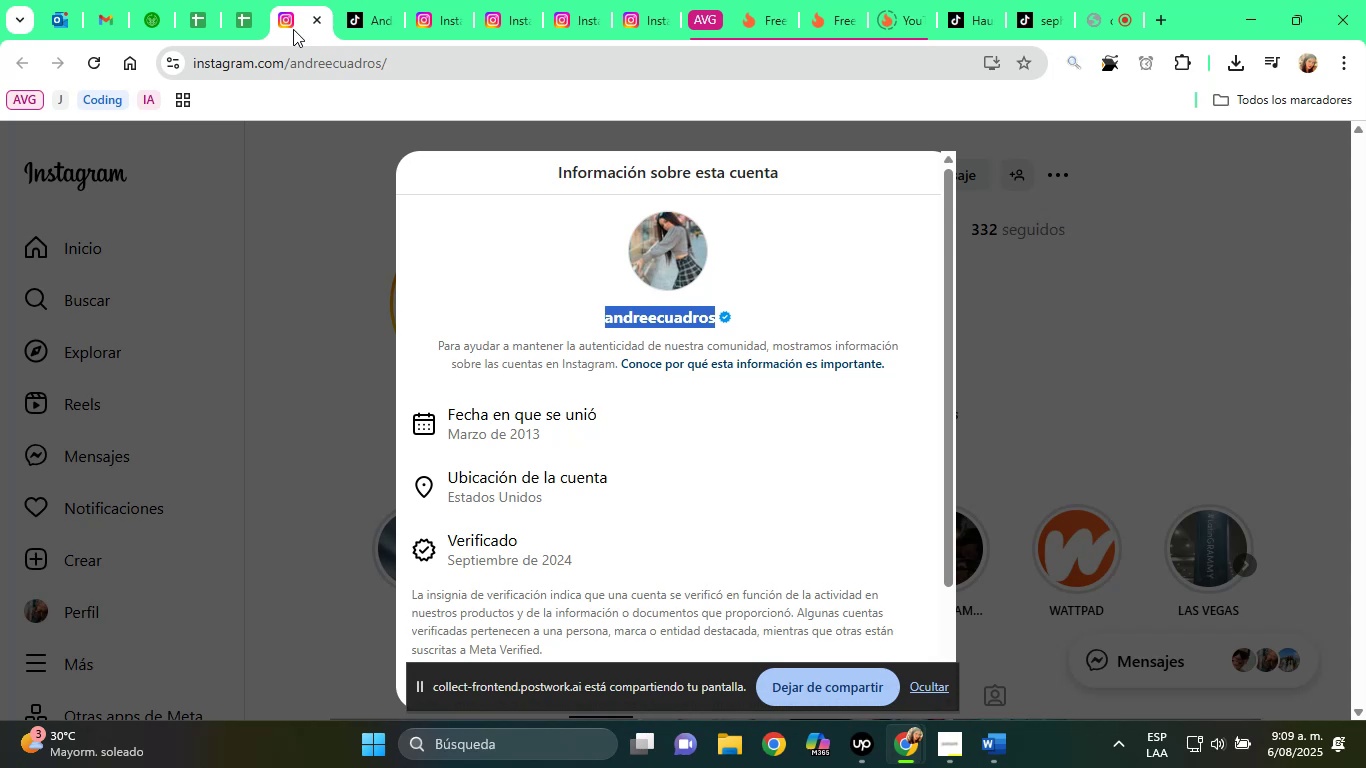 
wait(6.91)
 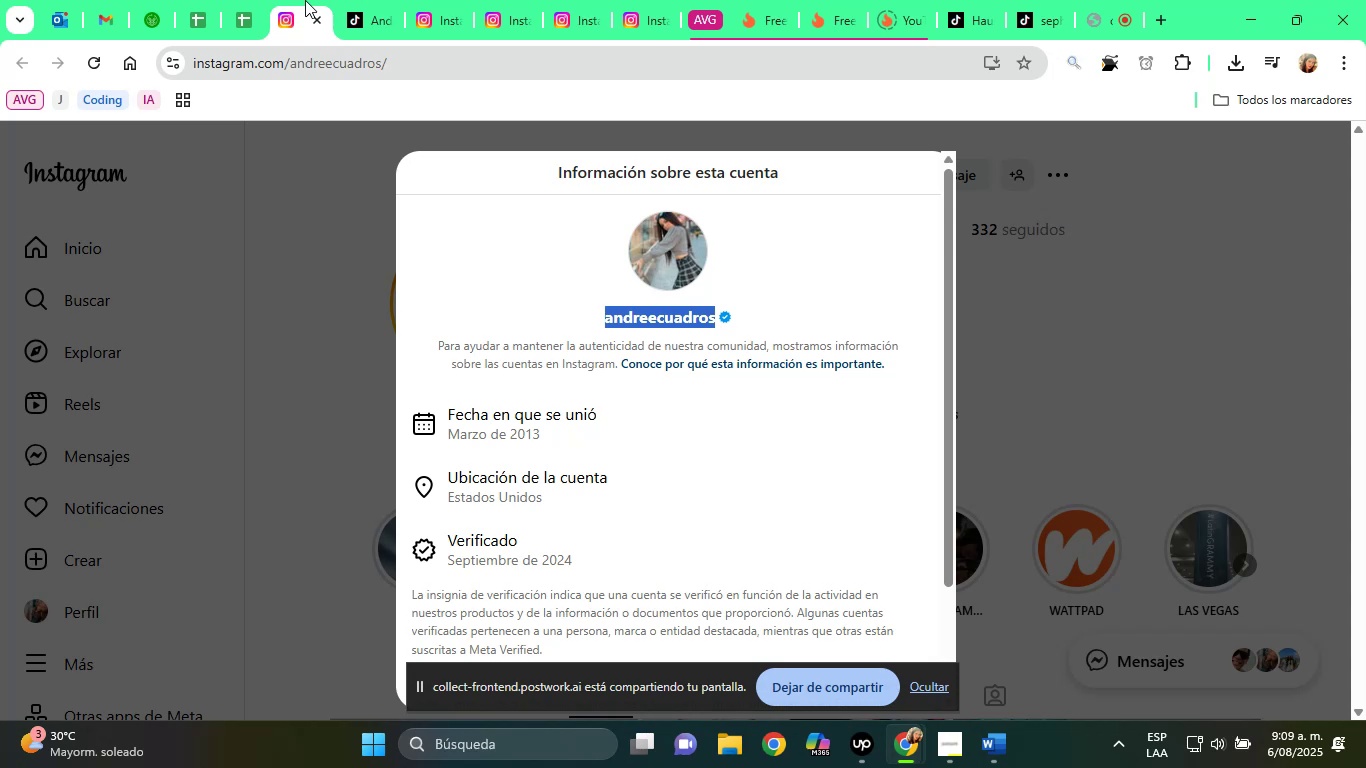 
left_click([1249, 420])
 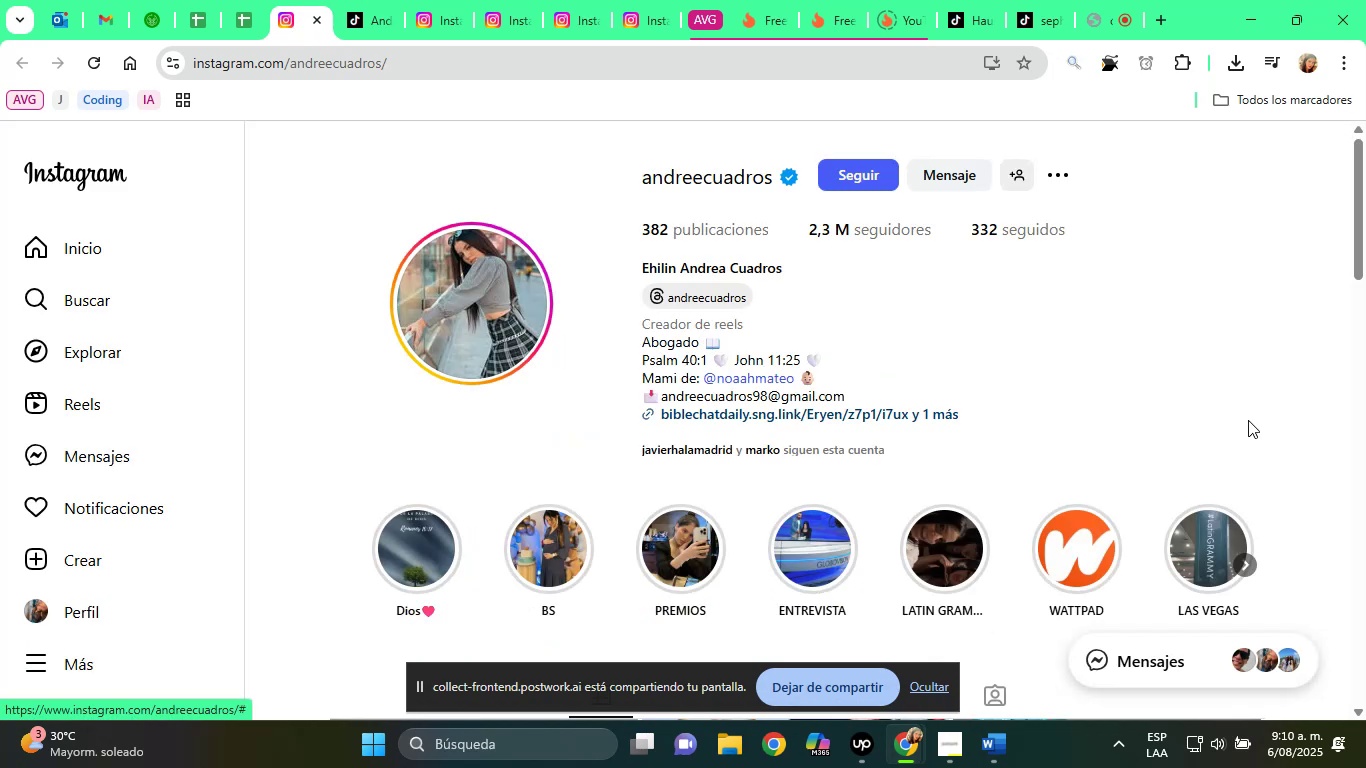 
scroll: coordinate [596, 572], scroll_direction: down, amount: 8.0
 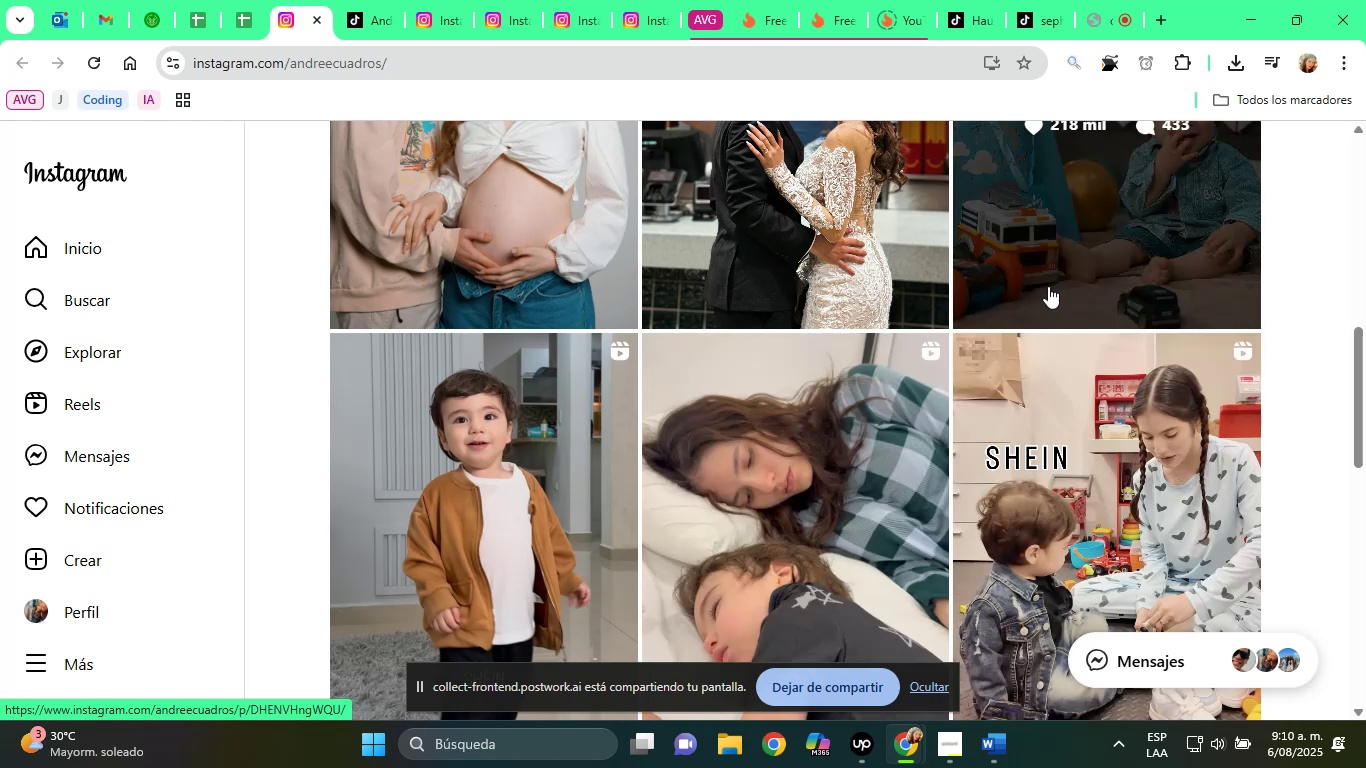 
left_click([1062, 360])
 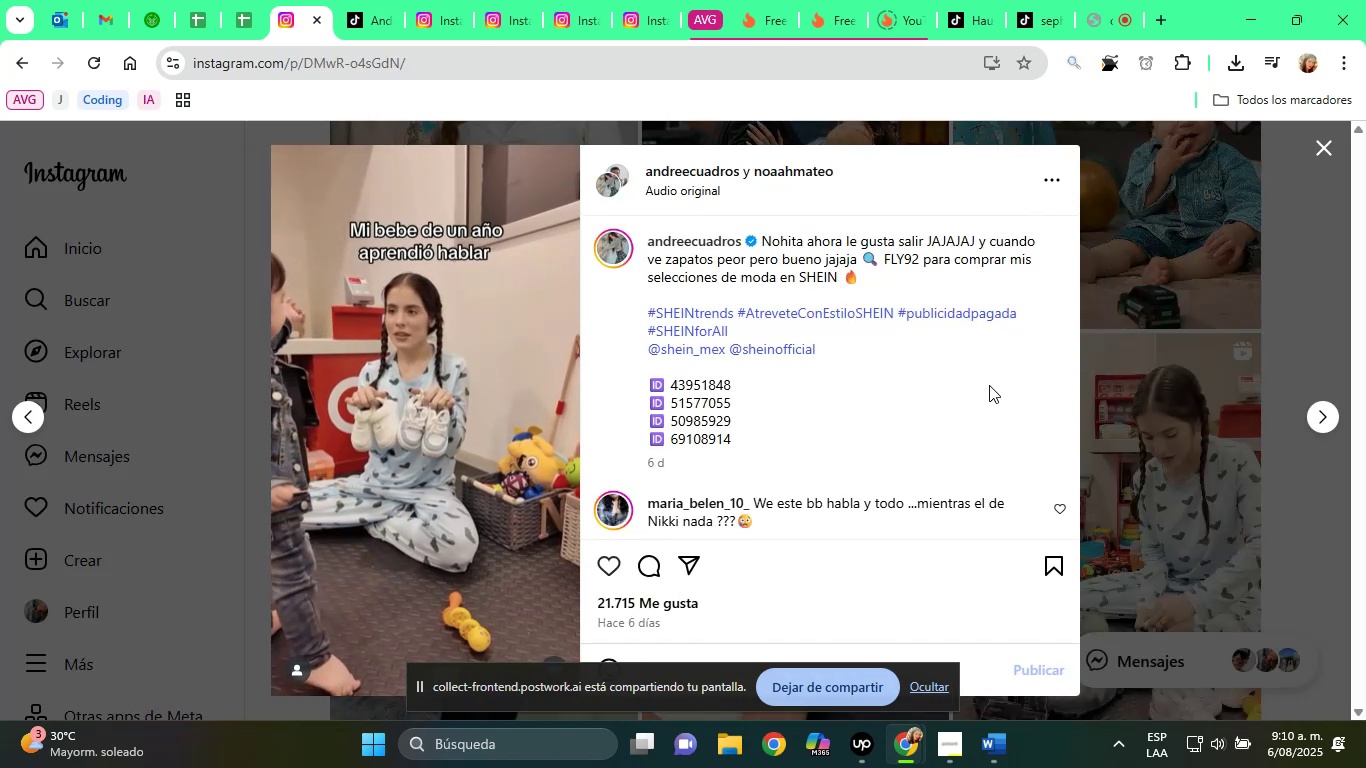 
wait(11.91)
 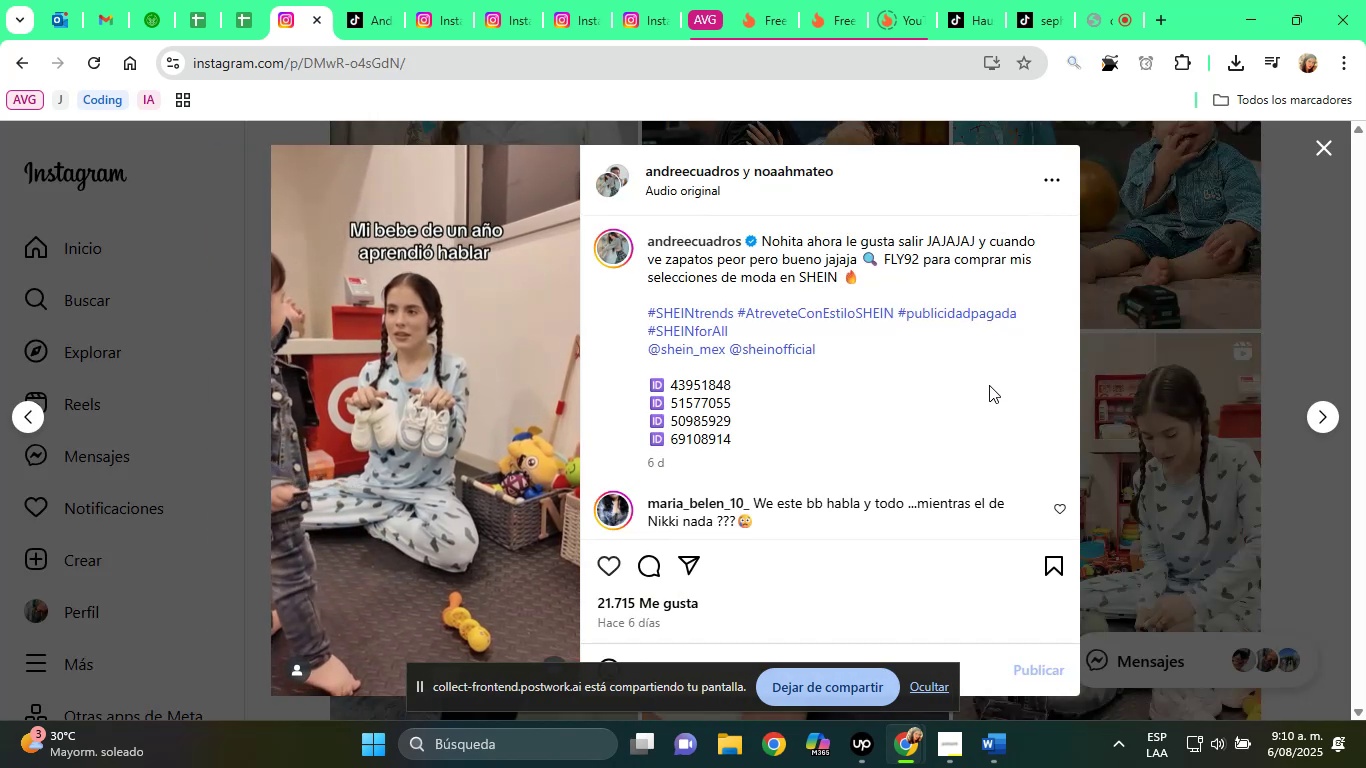 
scroll: coordinate [1226, 200], scroll_direction: up, amount: 1.0
 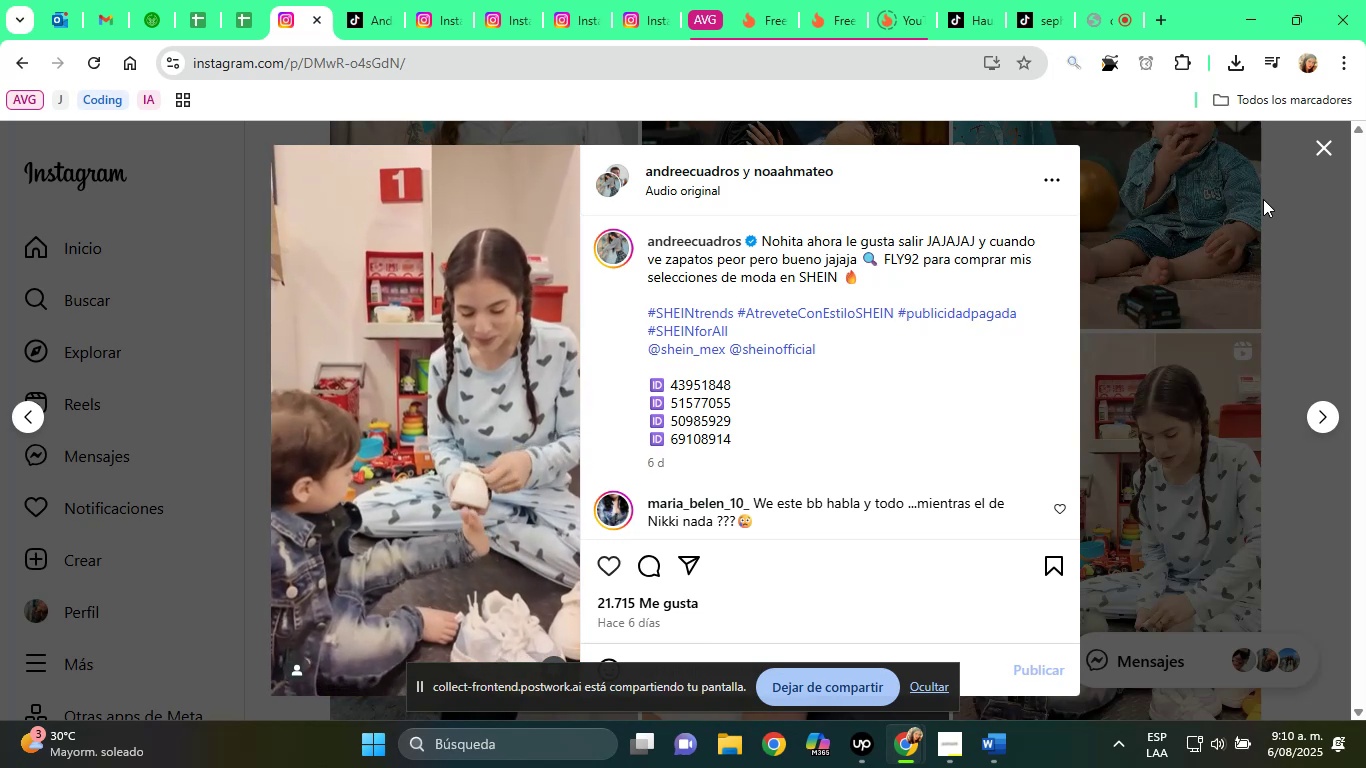 
wait(16.0)
 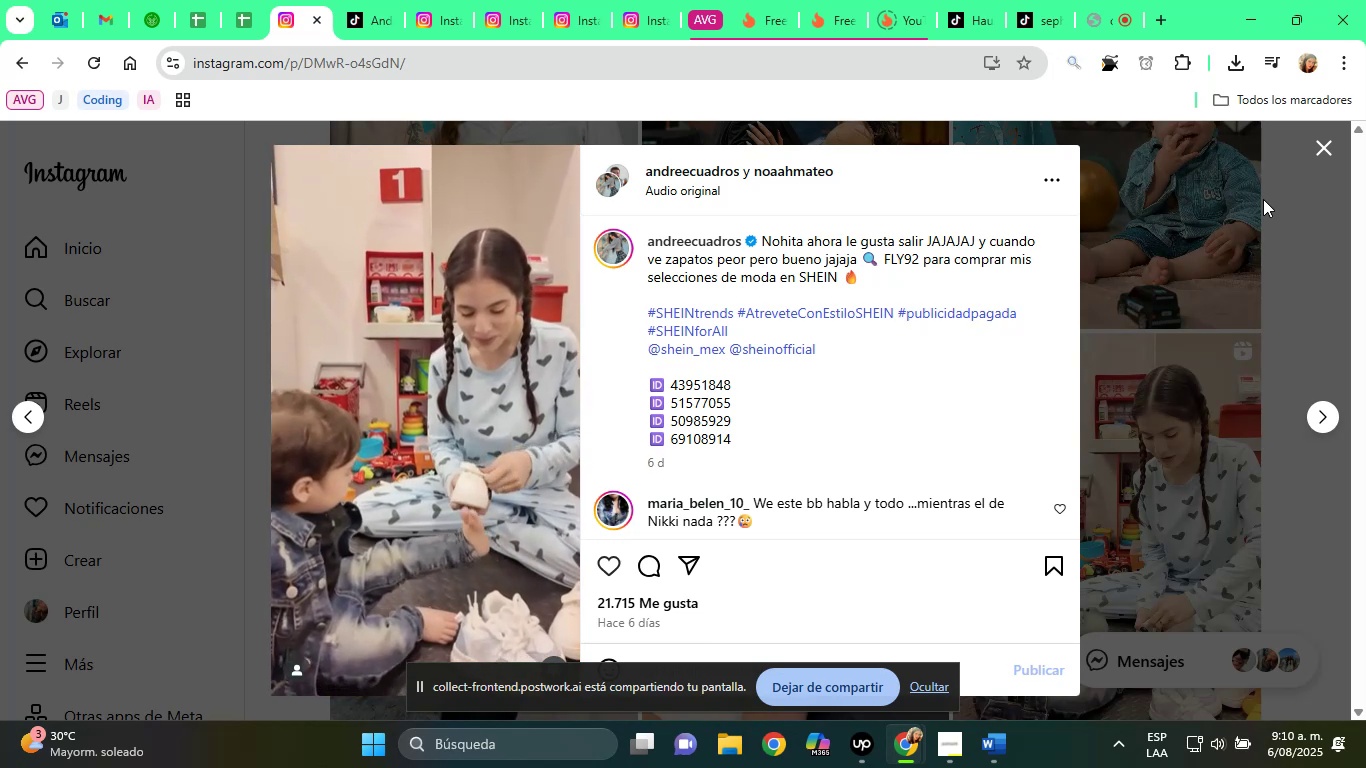 
scroll: coordinate [774, 525], scroll_direction: down, amount: 1.0
 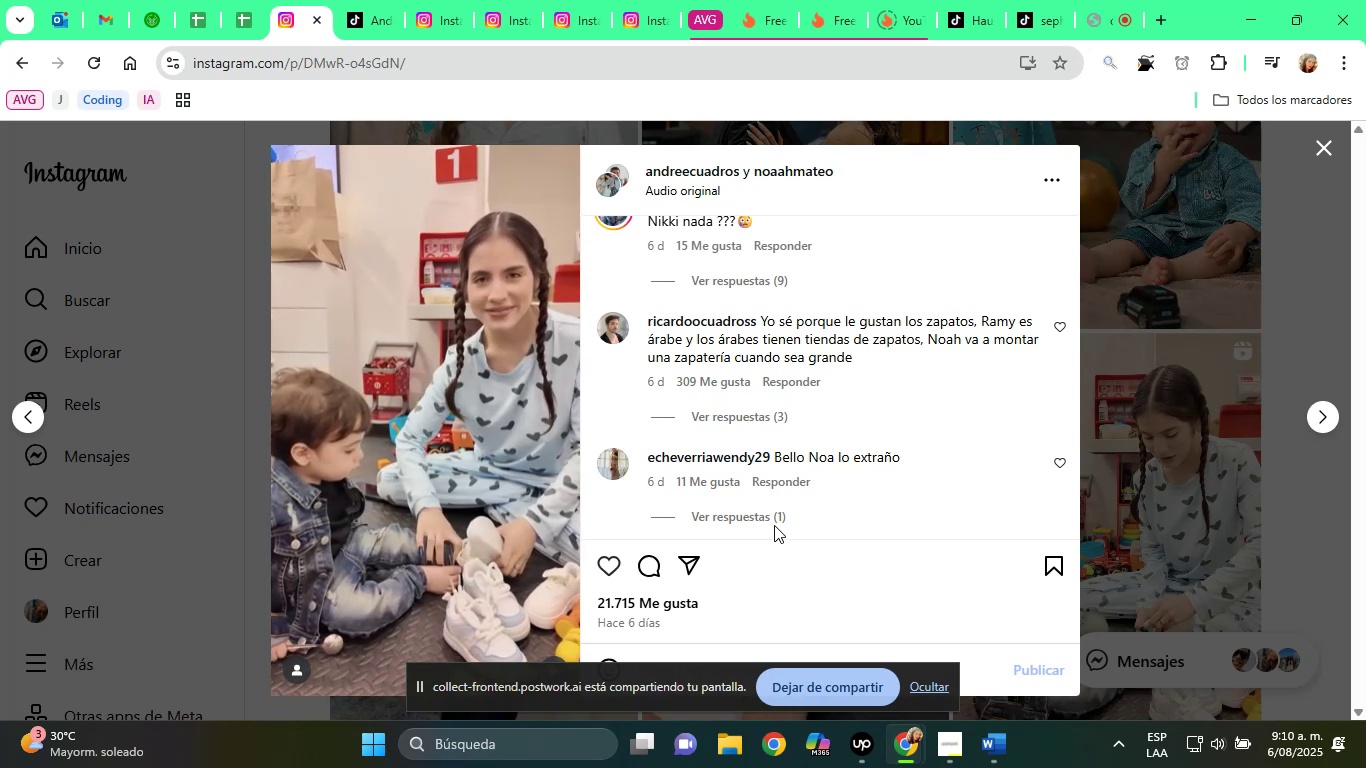 
wait(14.63)
 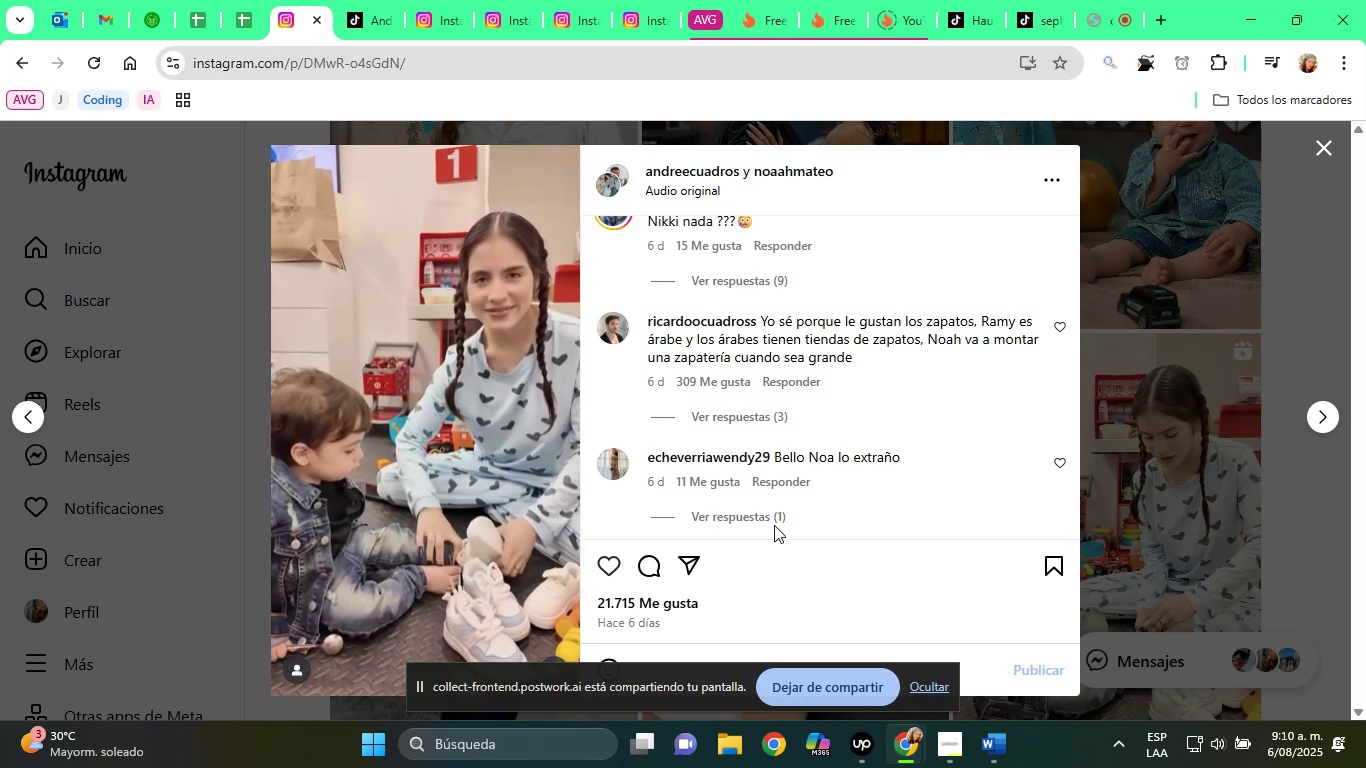 
scroll: coordinate [962, 351], scroll_direction: up, amount: 7.0
 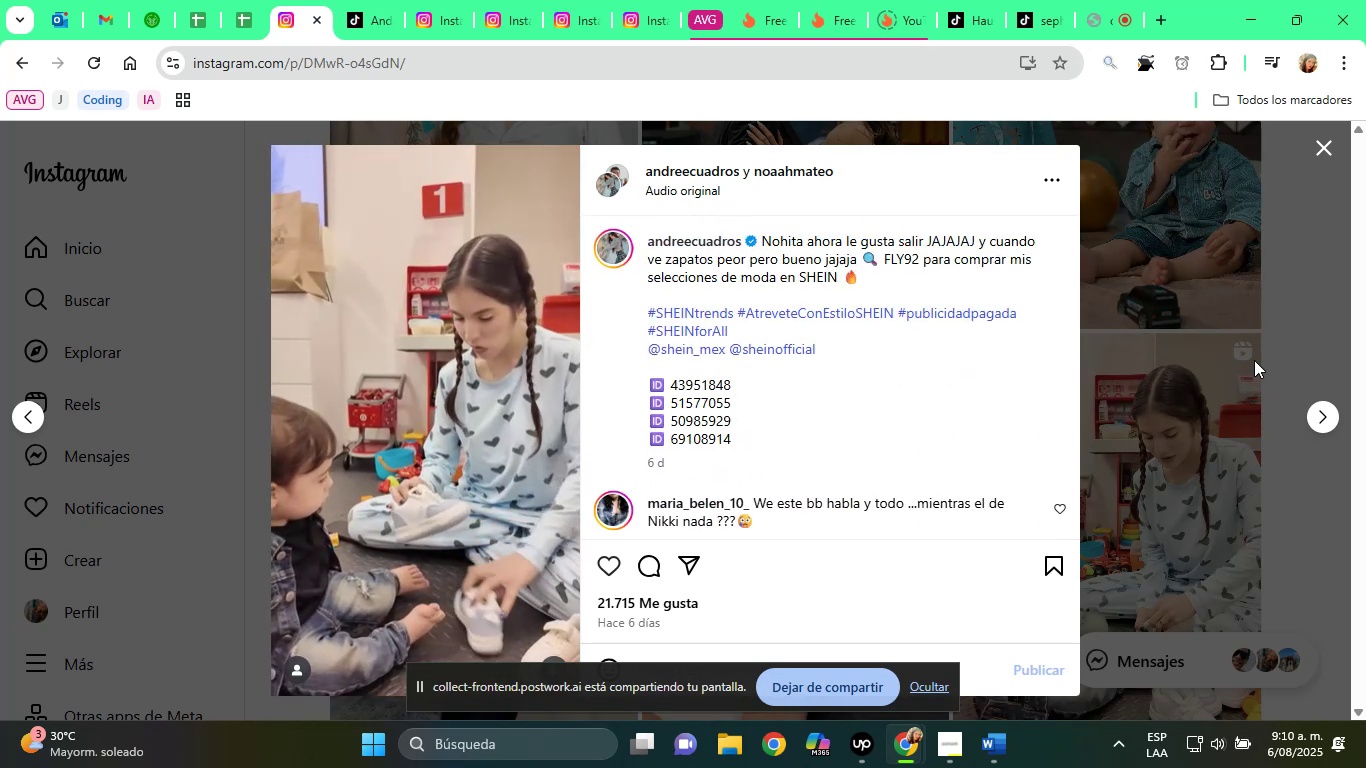 
left_click([1282, 326])
 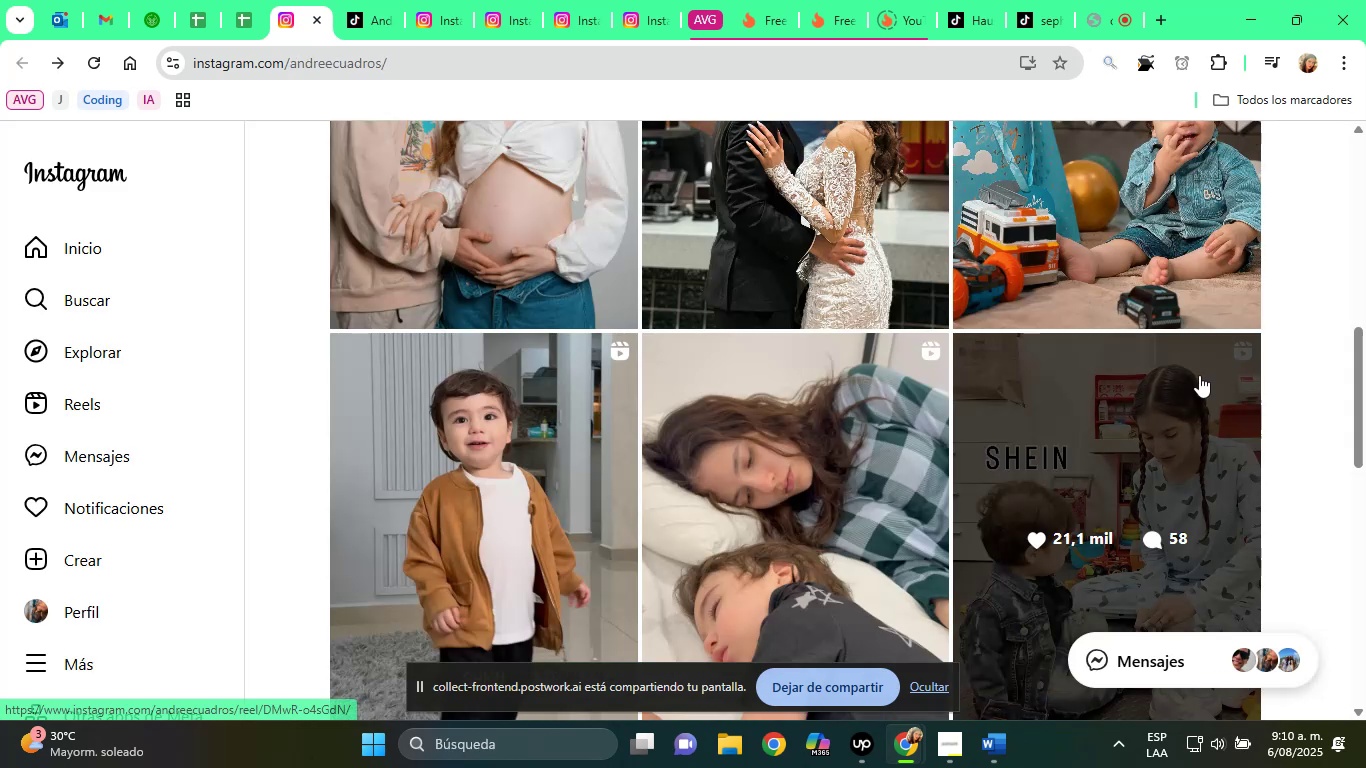 
scroll: coordinate [782, 472], scroll_direction: down, amount: 7.0
 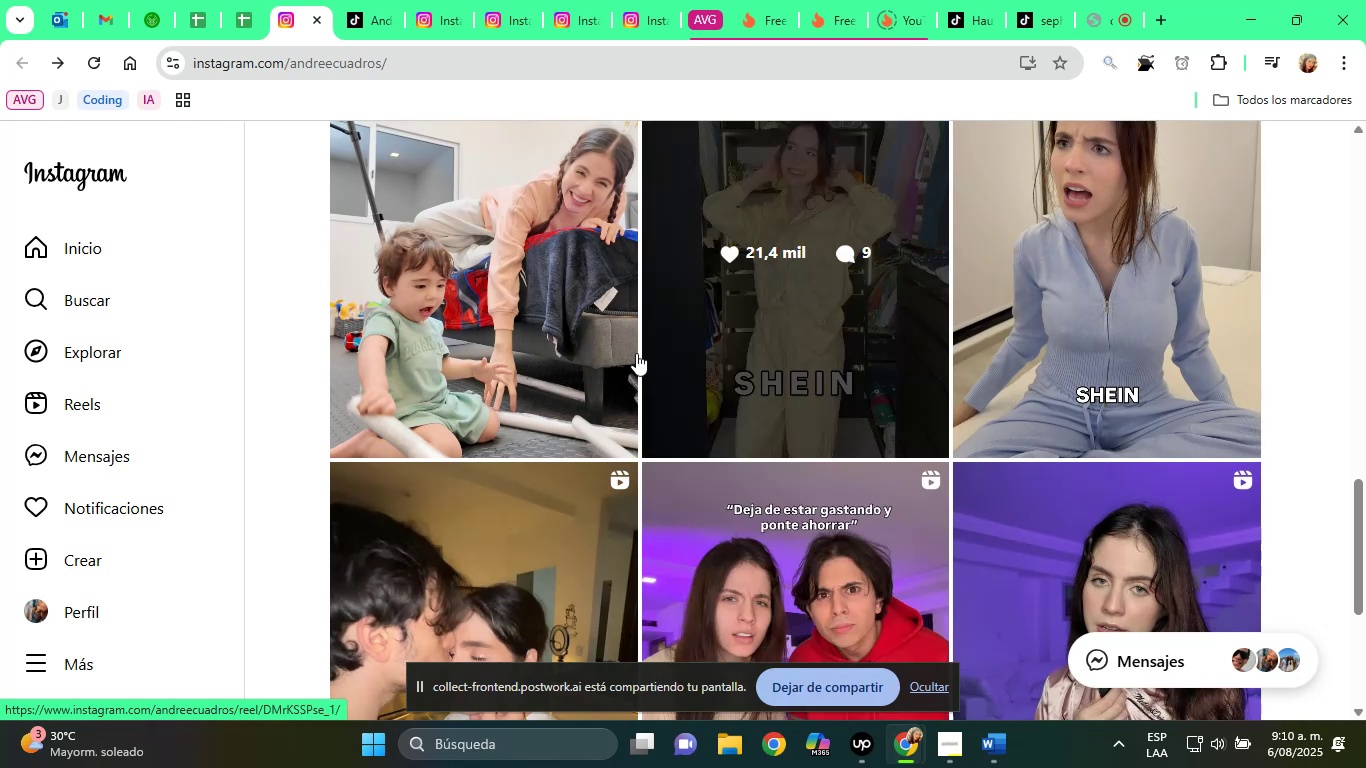 
scroll: coordinate [616, 385], scroll_direction: up, amount: 1.0
 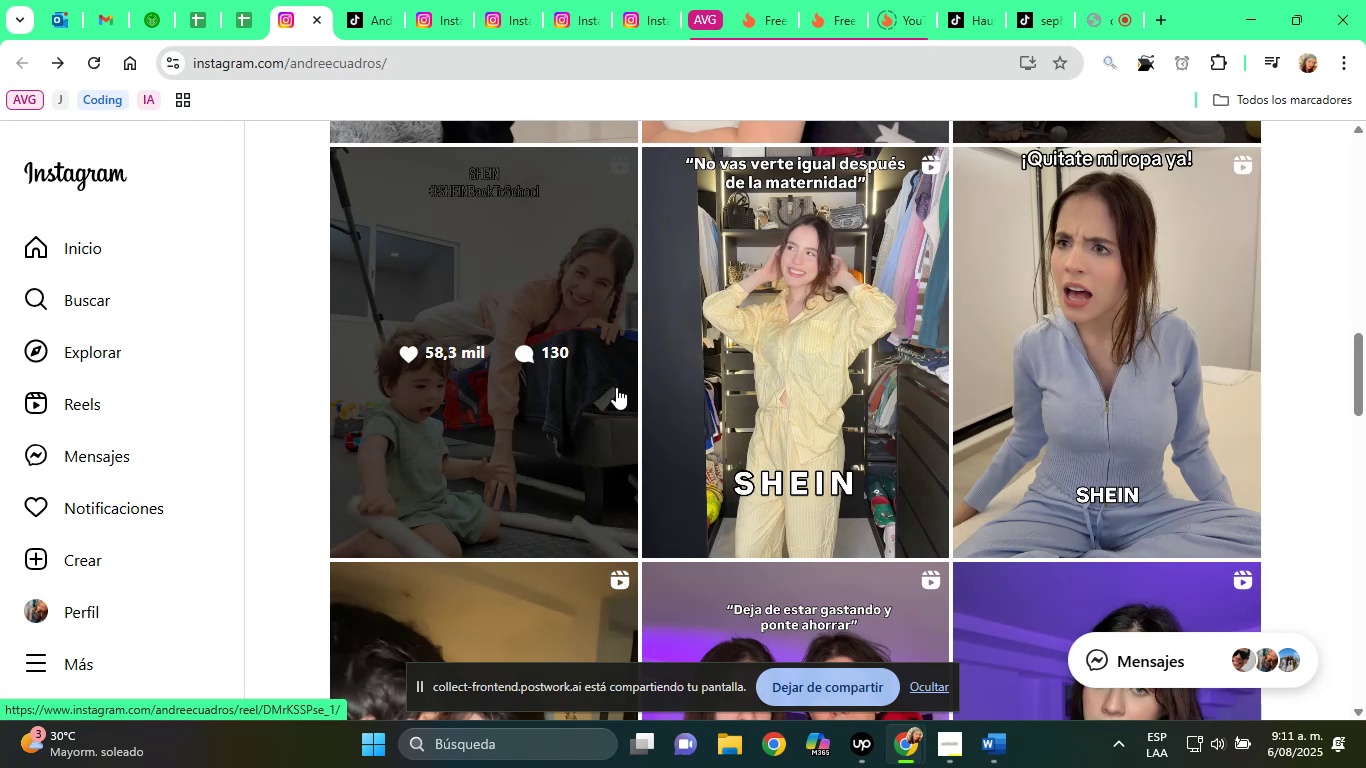 
wait(16.2)
 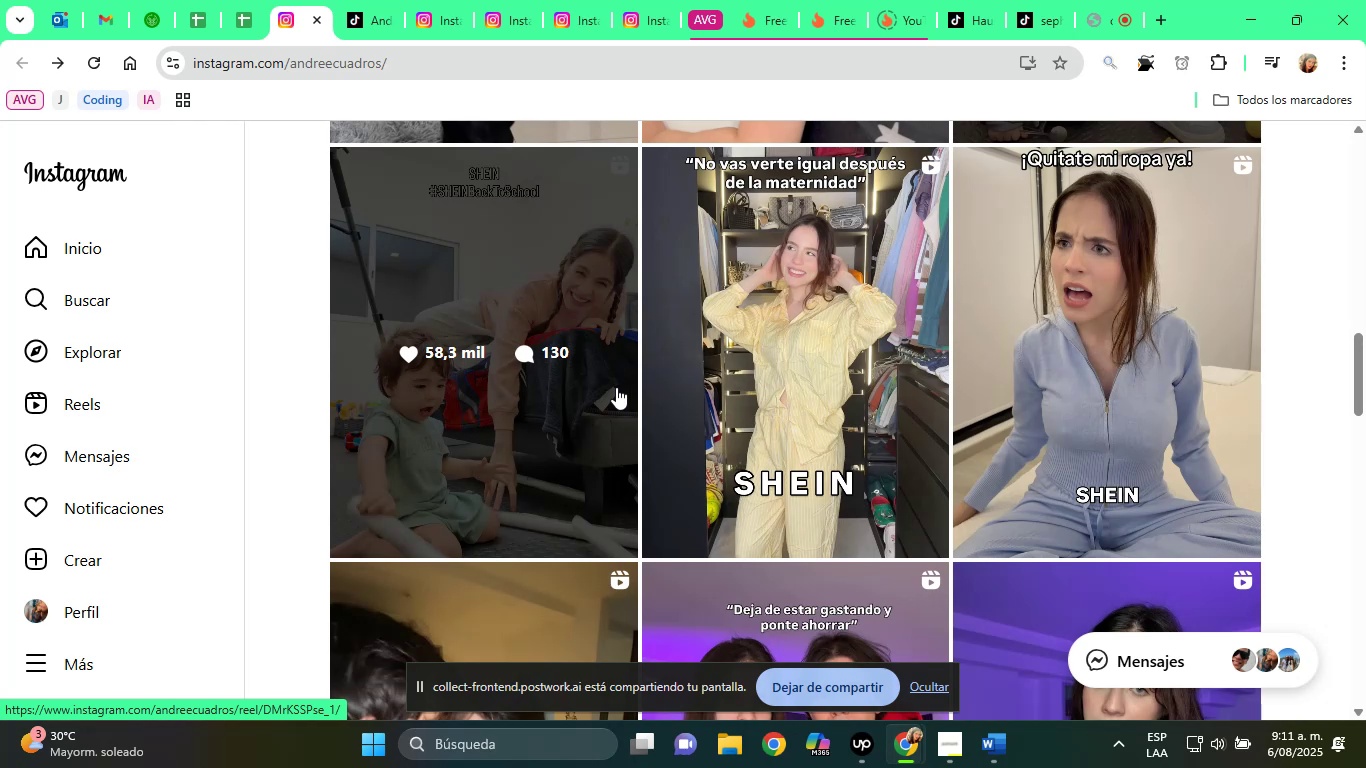 
mouse_move([1037, 433])
 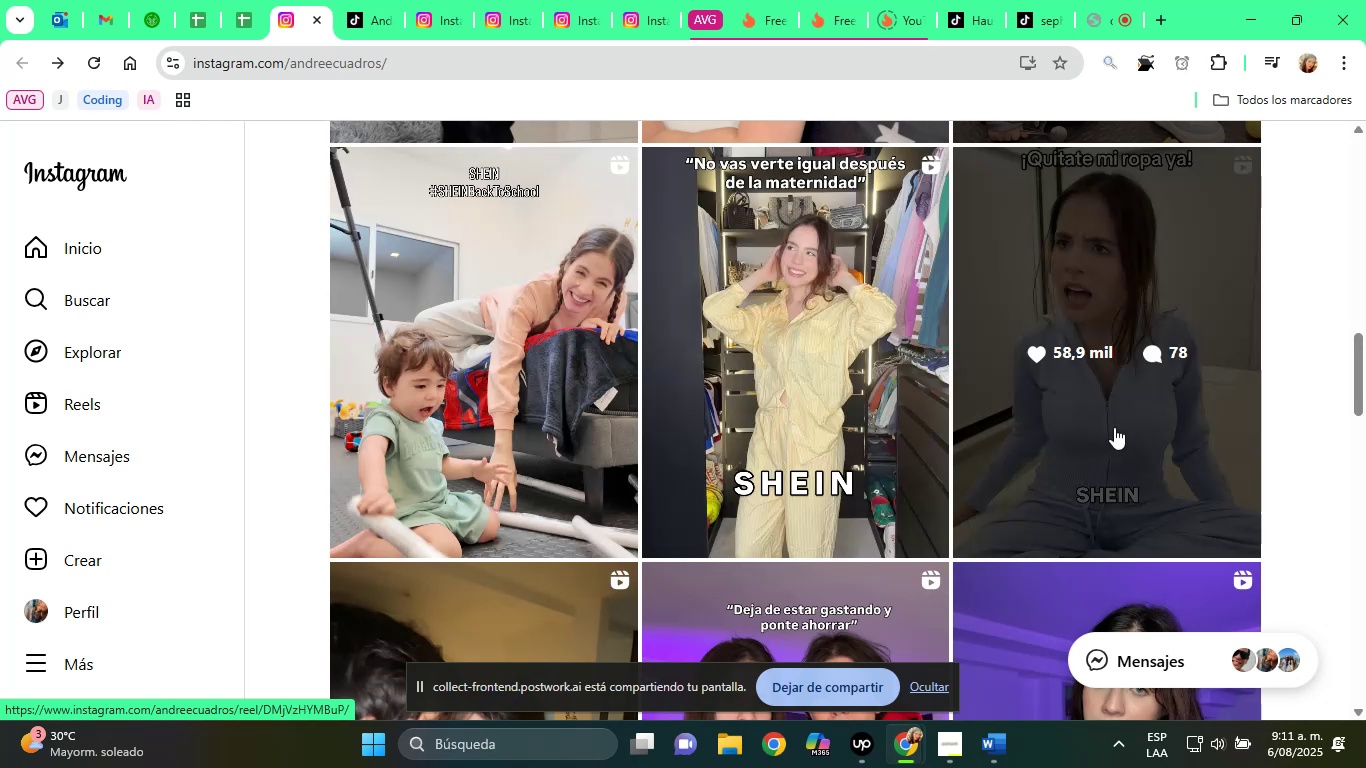 
scroll: coordinate [954, 350], scroll_direction: up, amount: 9.0
 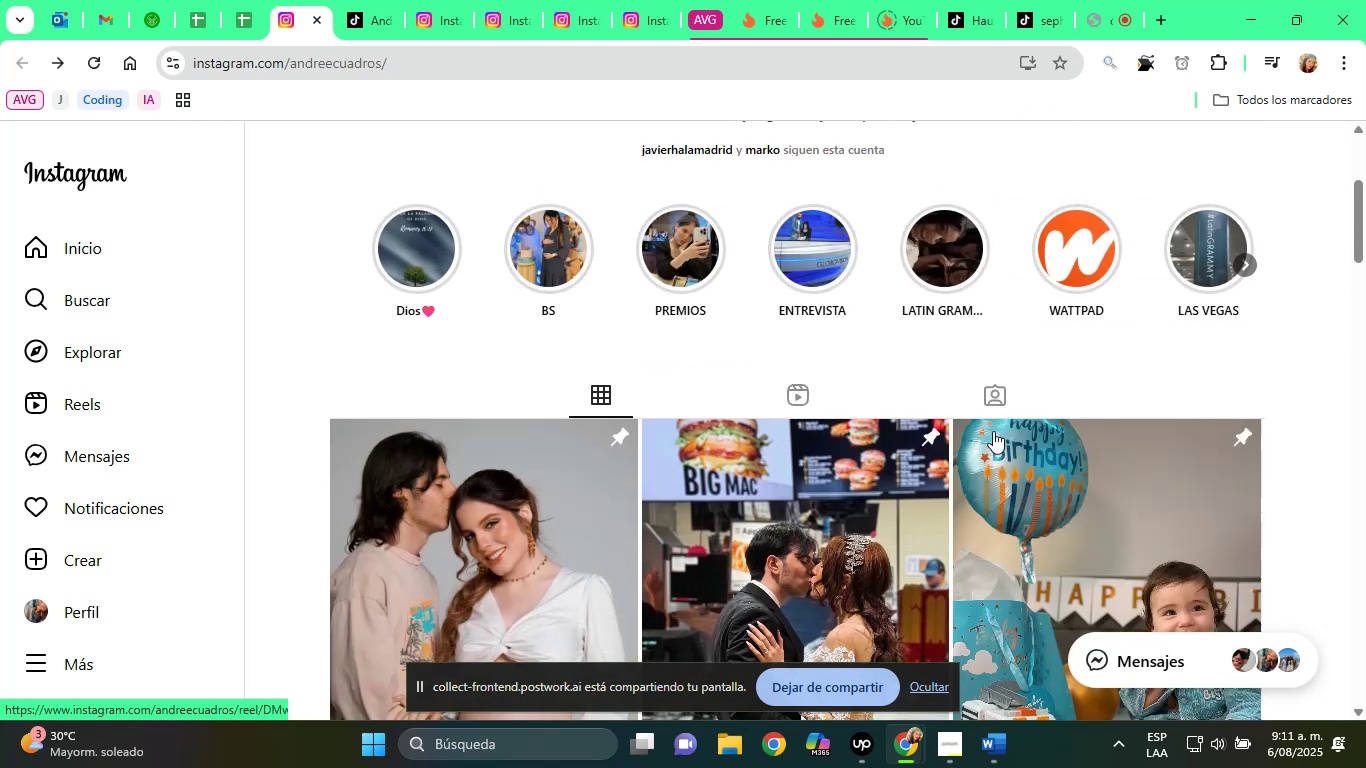 
scroll: coordinate [1013, 484], scroll_direction: down, amount: 12.0
 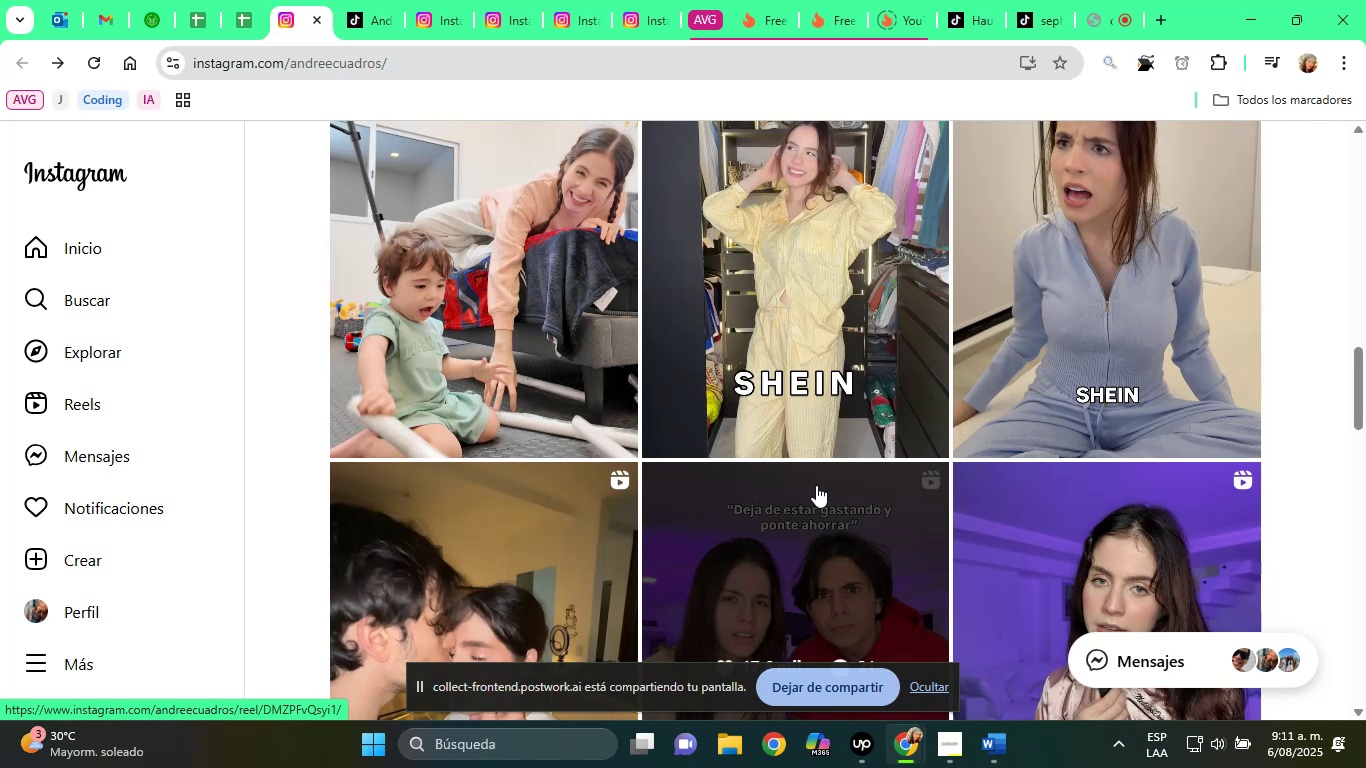 
wait(41.72)
 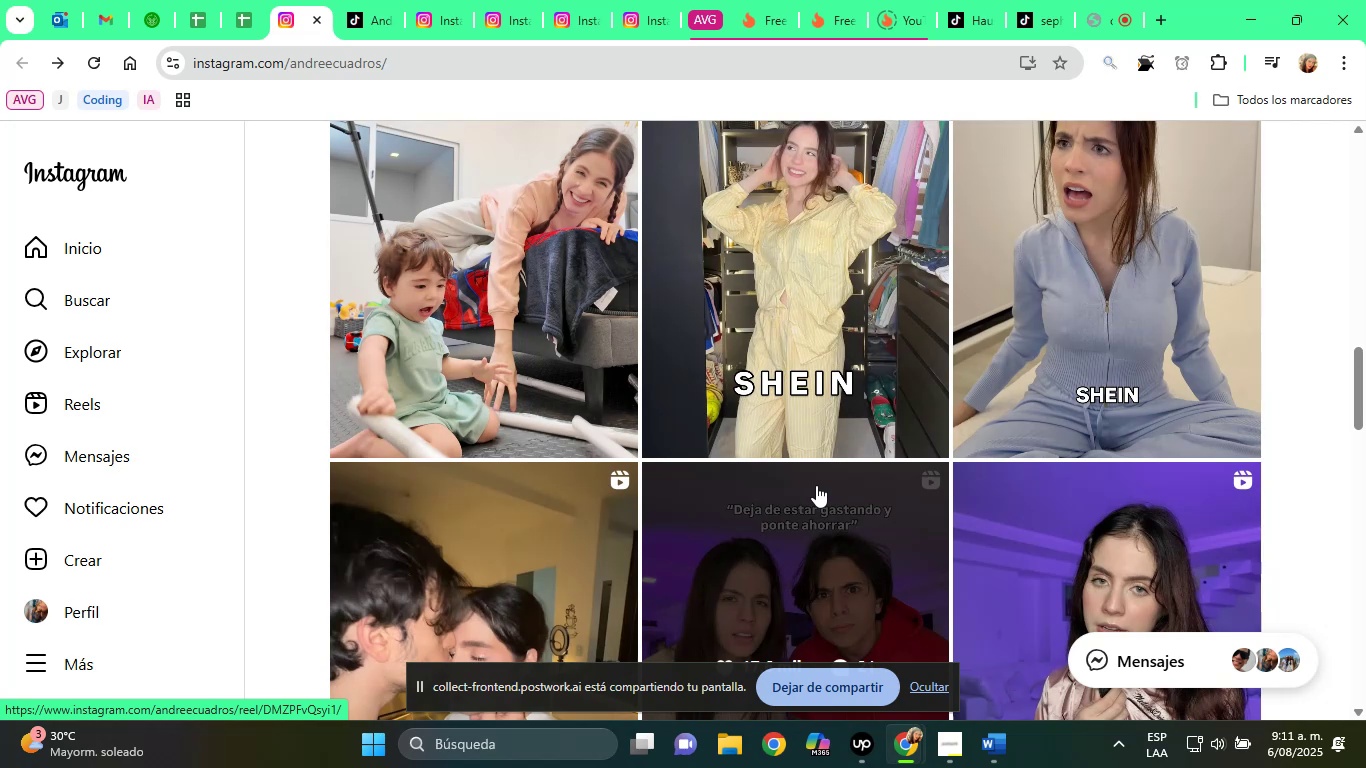 
scroll: coordinate [1100, 522], scroll_direction: up, amount: 3.0
 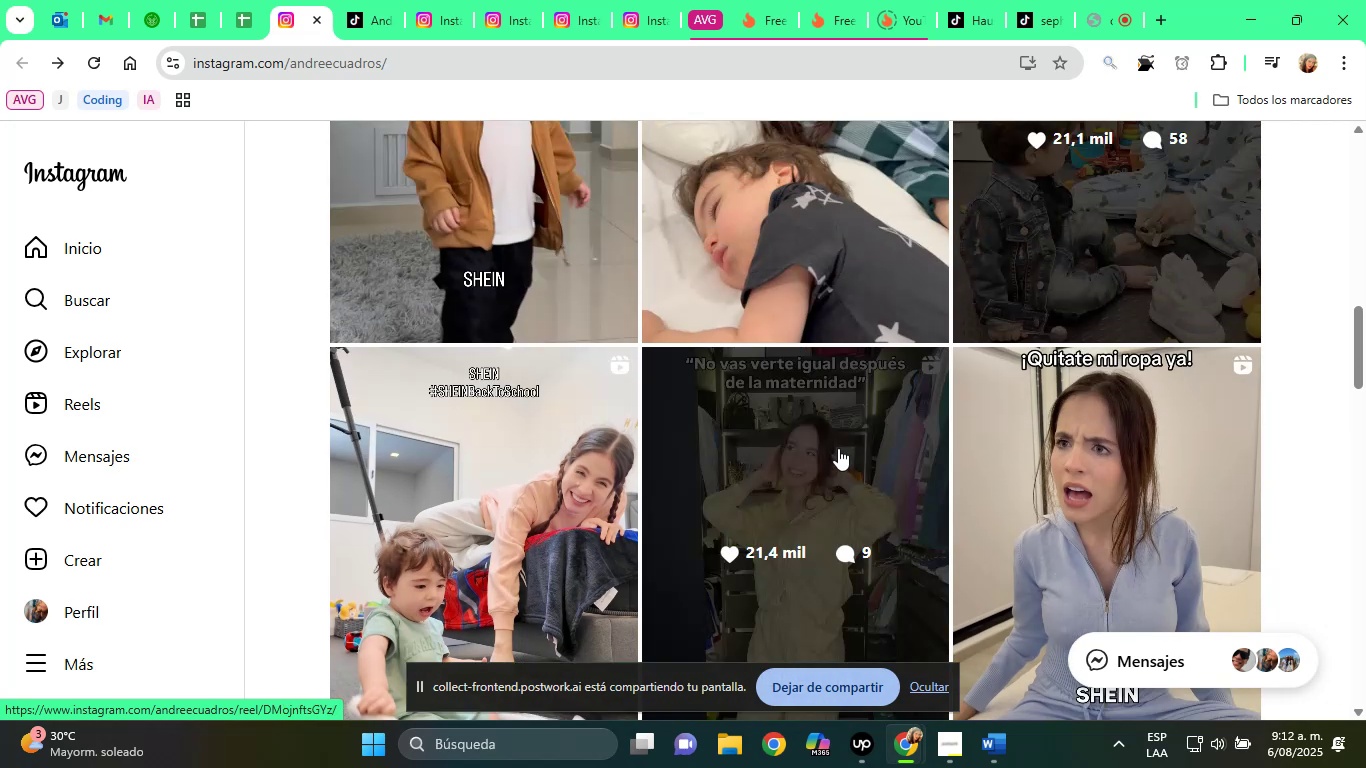 
left_click([823, 443])
 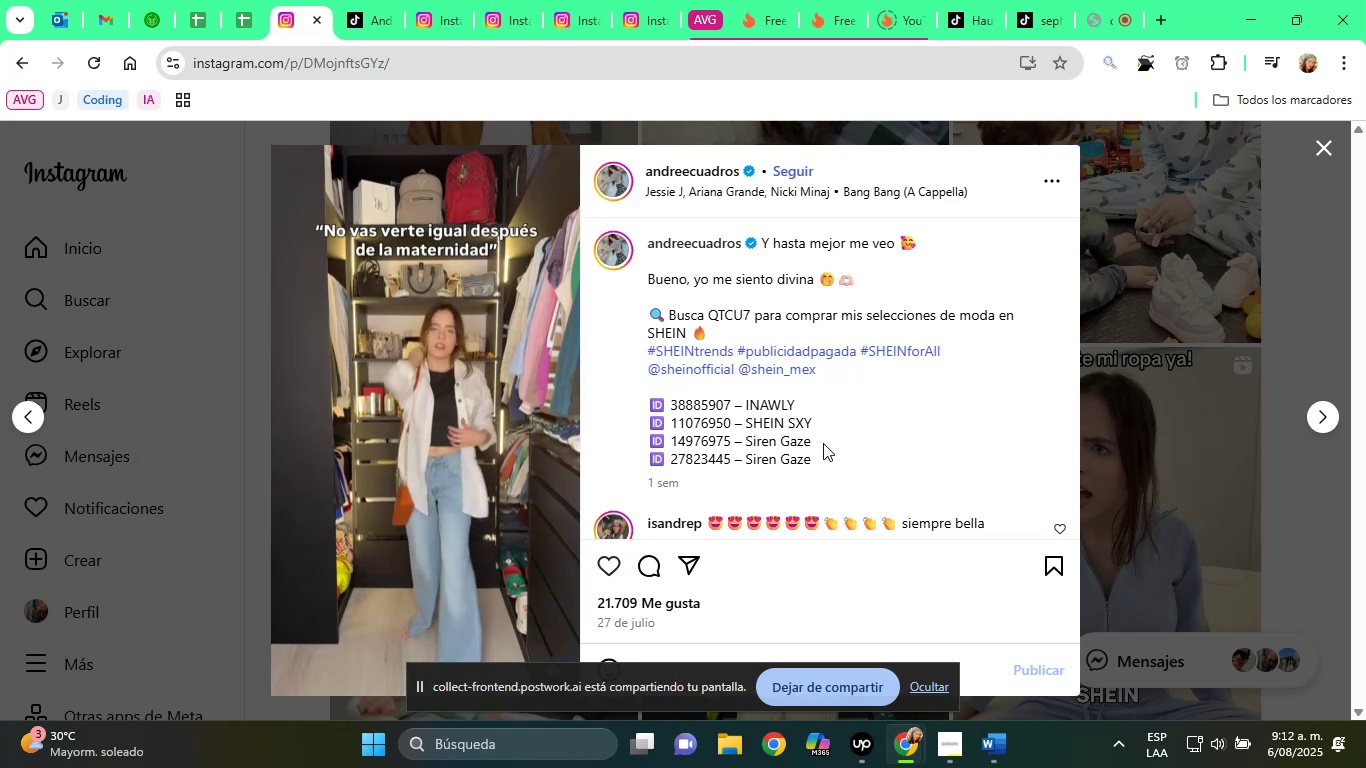 
wait(30.68)
 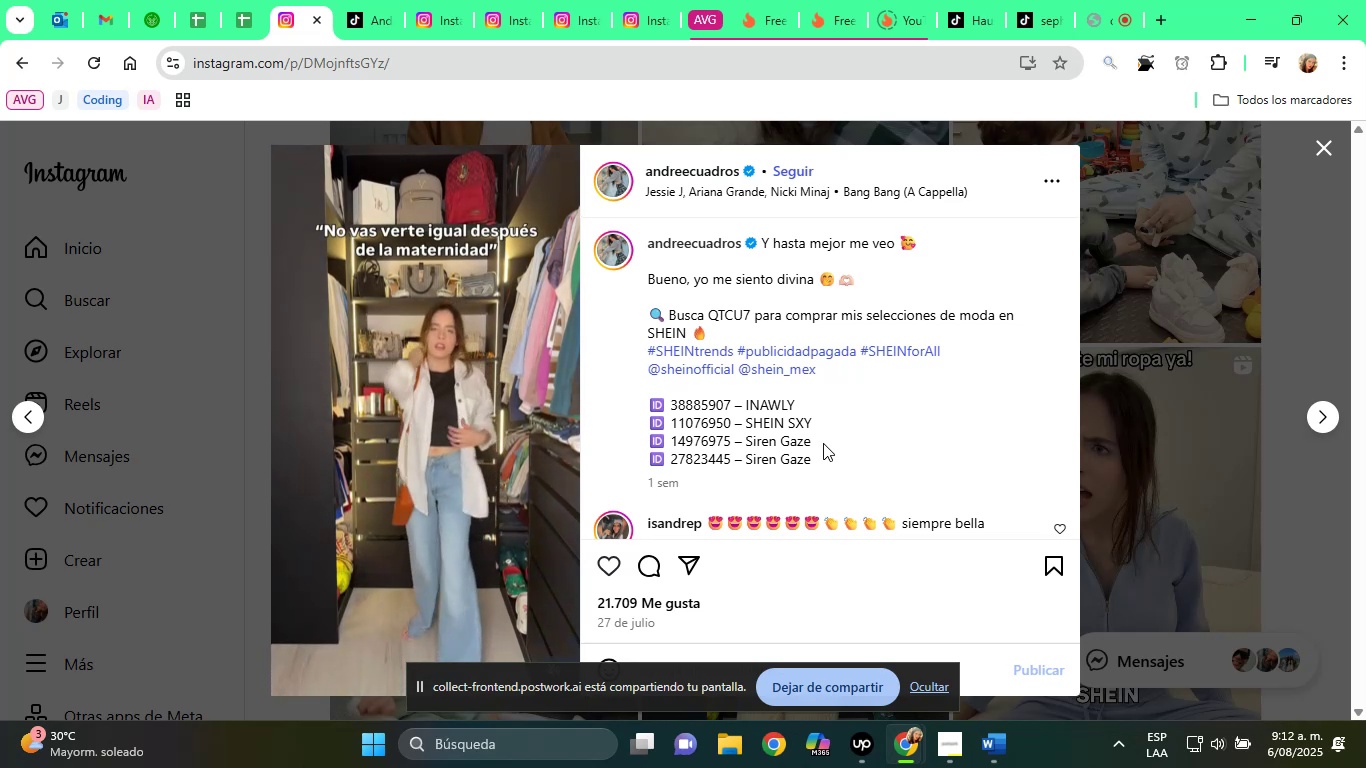 
left_click([375, 0])
 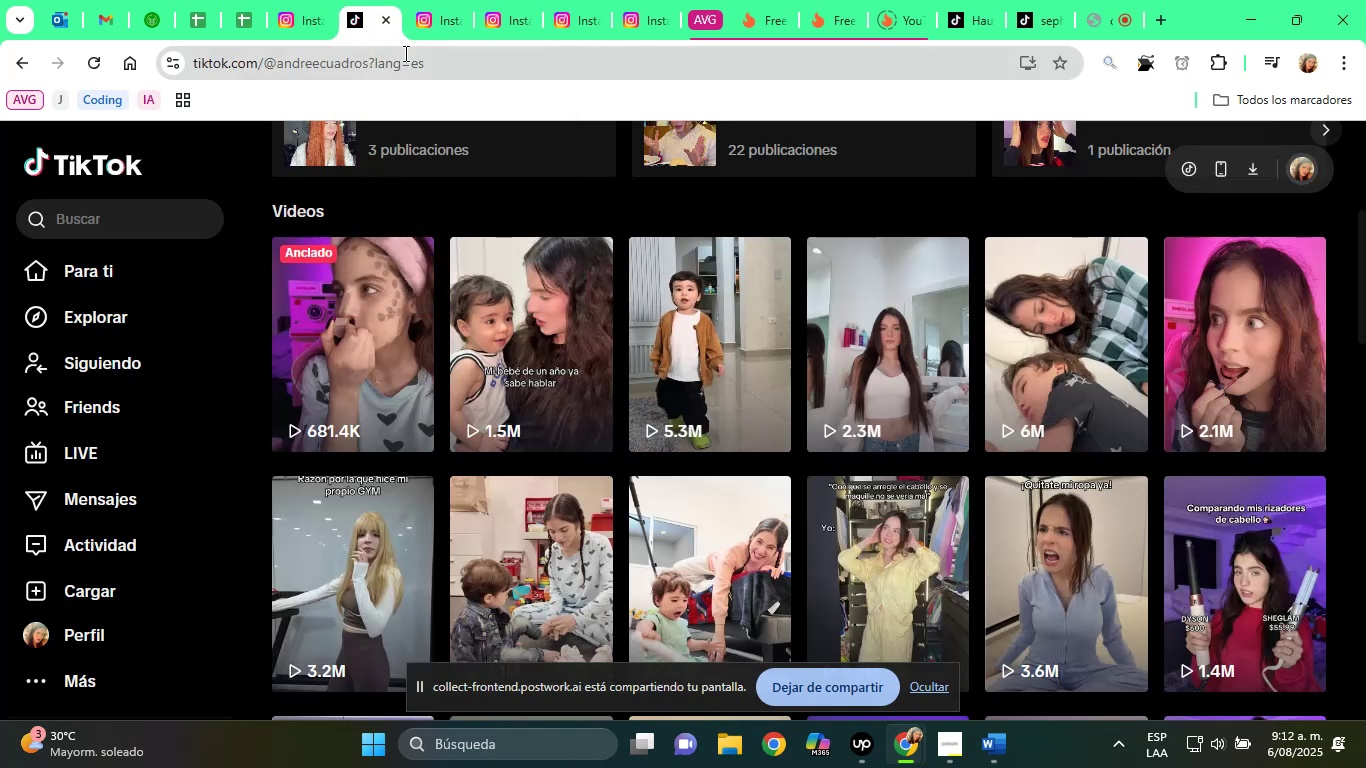 
scroll: coordinate [485, 231], scroll_direction: up, amount: 6.0
 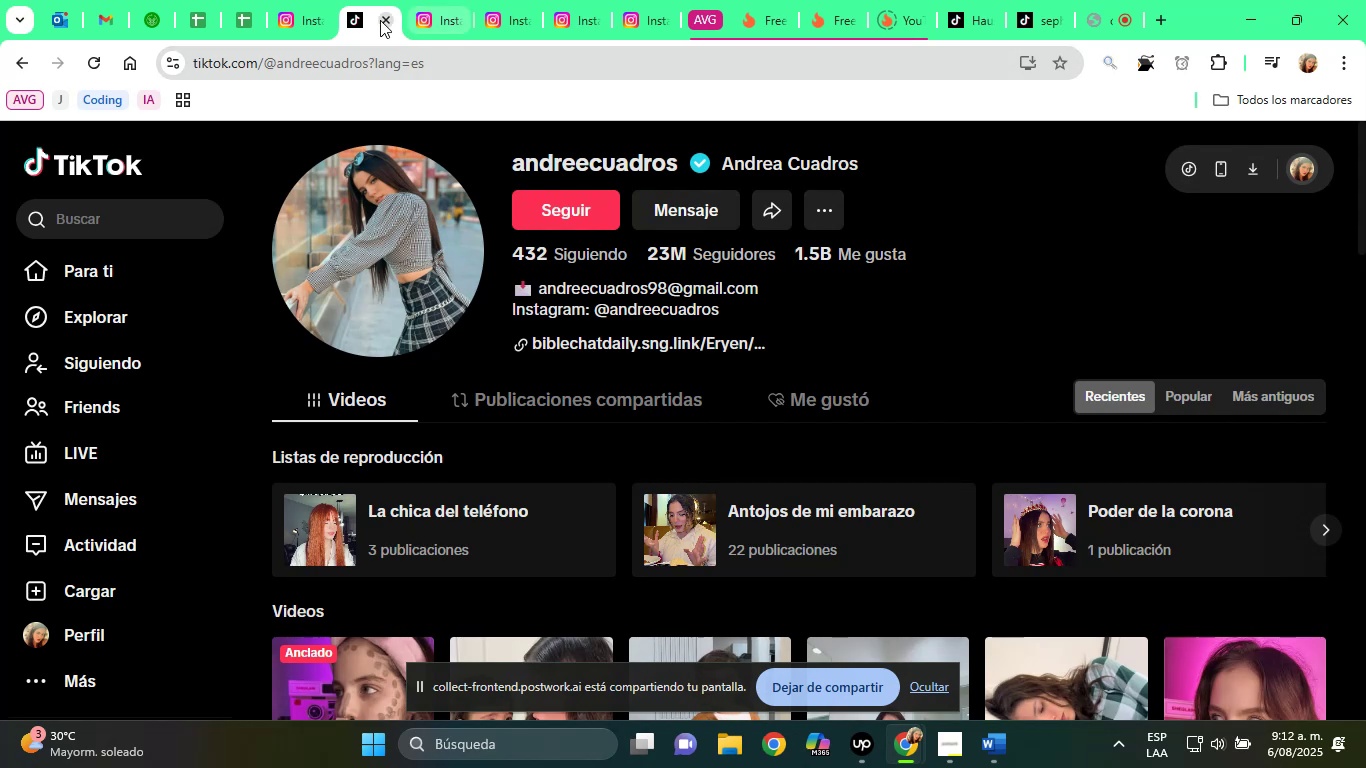 
left_click([293, 0])
 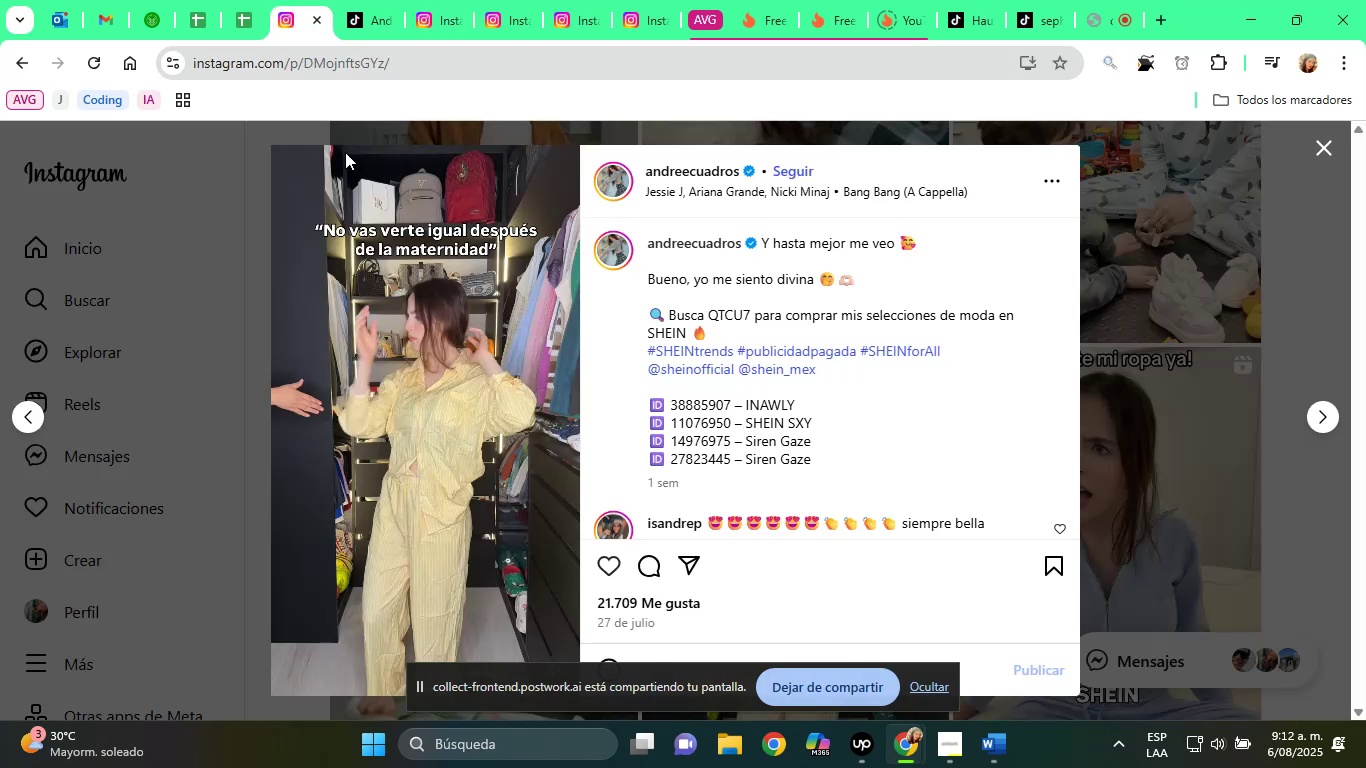 
scroll: coordinate [418, 302], scroll_direction: up, amount: 5.0
 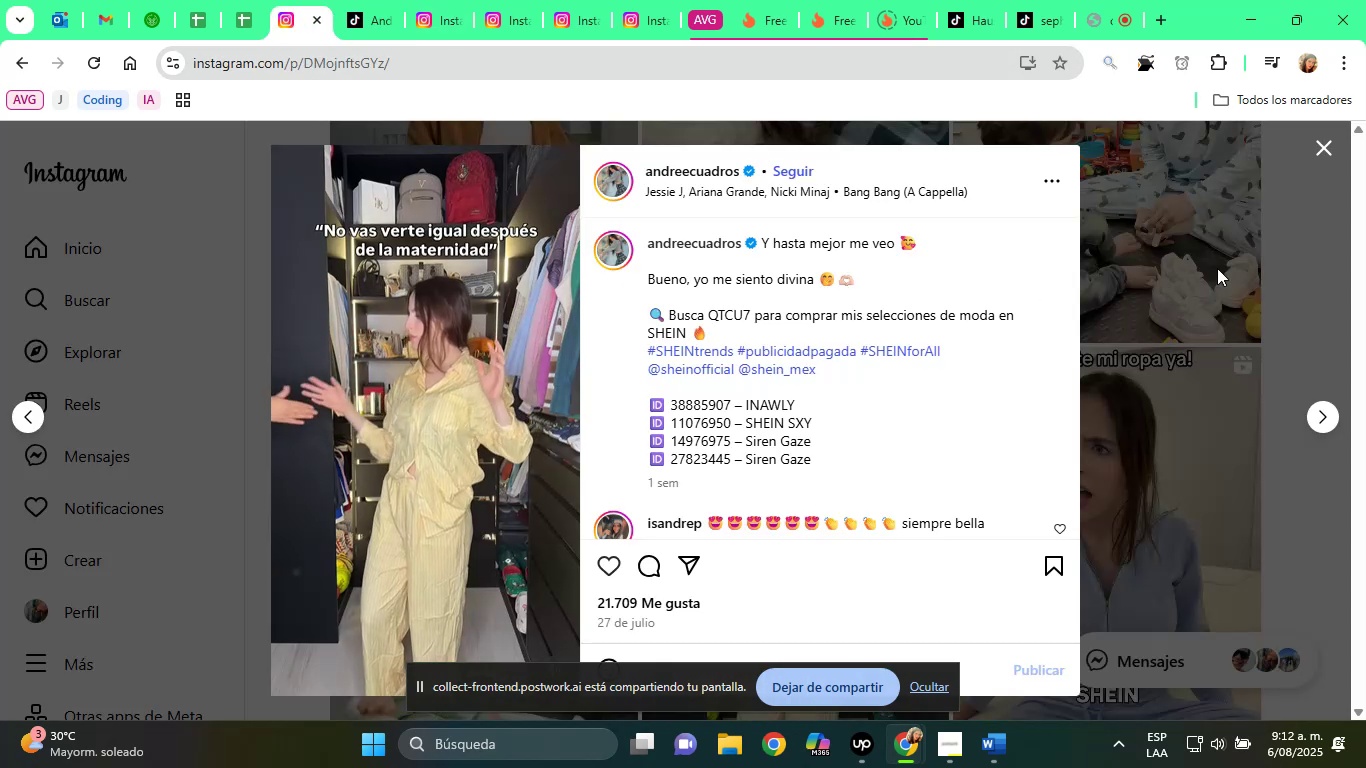 
left_click([1288, 268])
 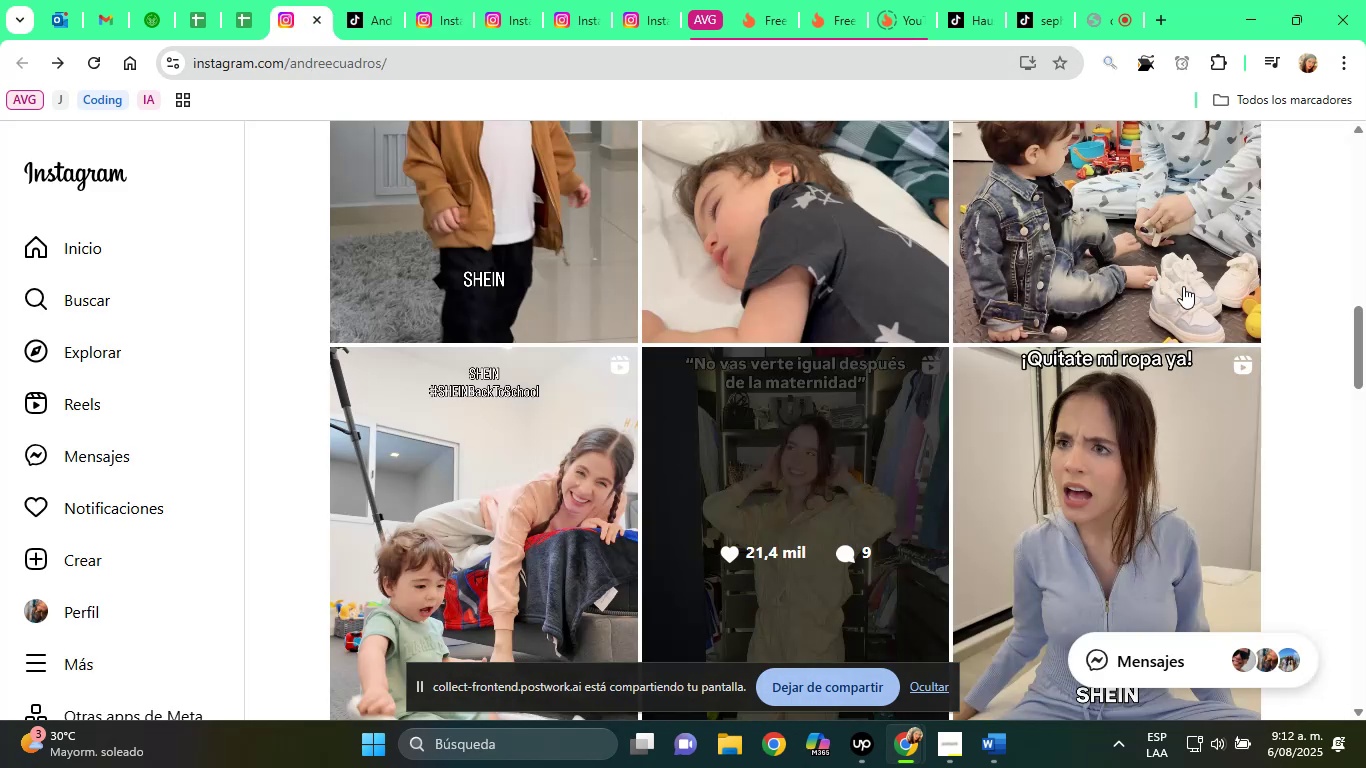 
scroll: coordinate [777, 412], scroll_direction: up, amount: 14.0
 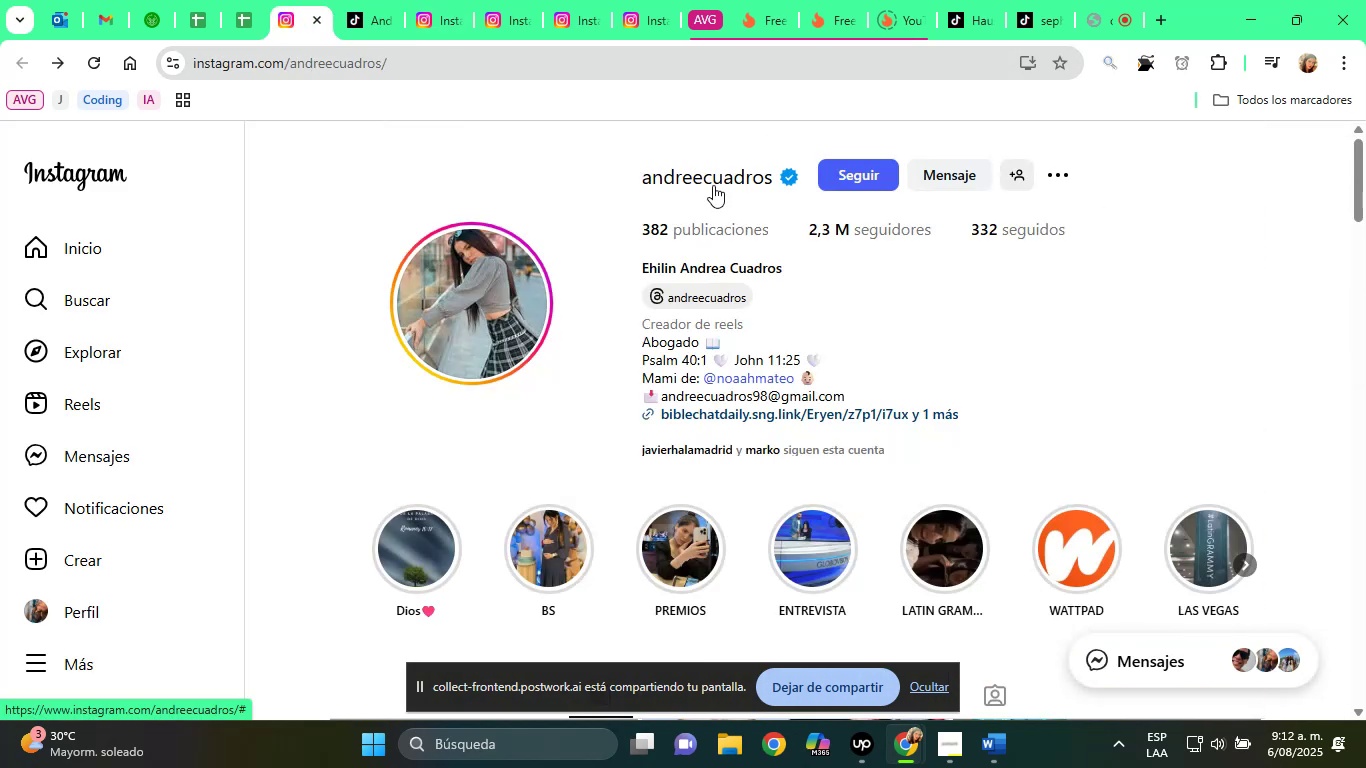 
double_click([711, 180])
 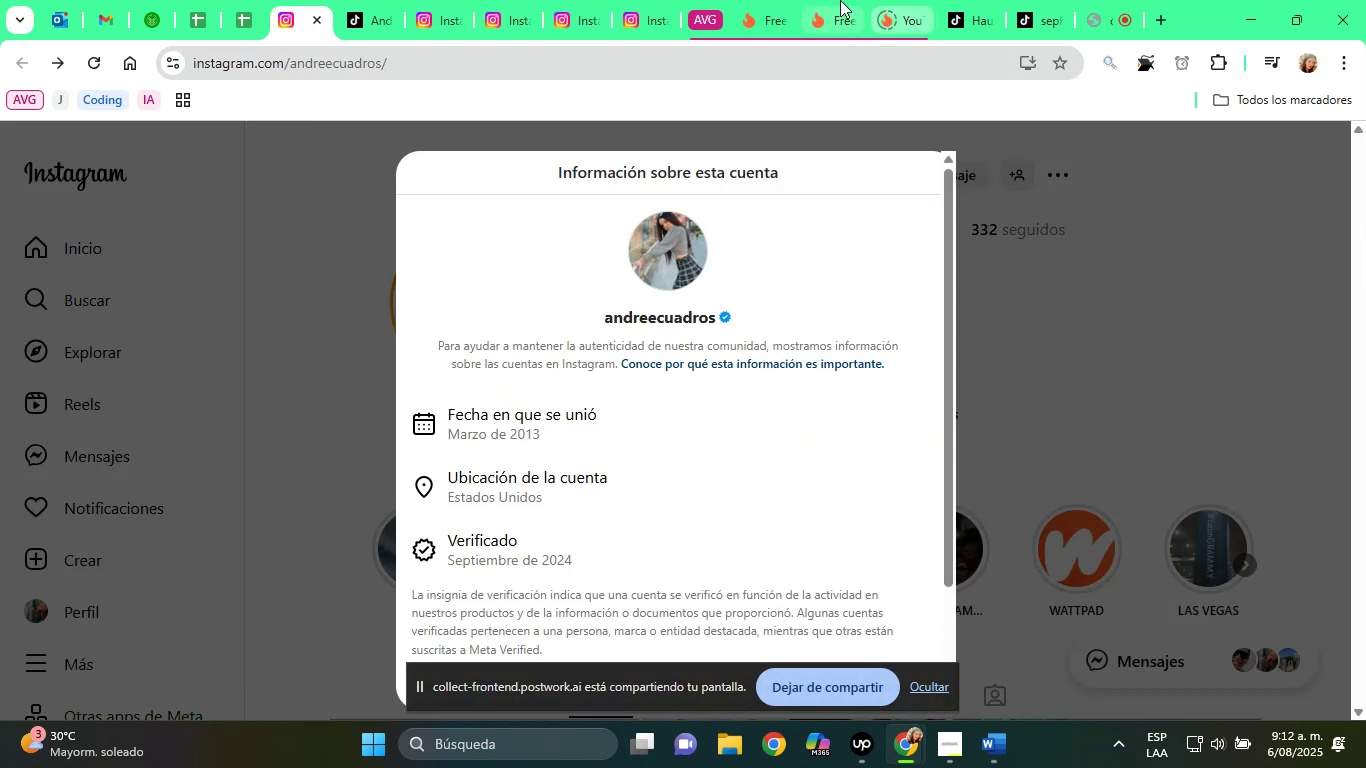 
left_click([767, 0])
 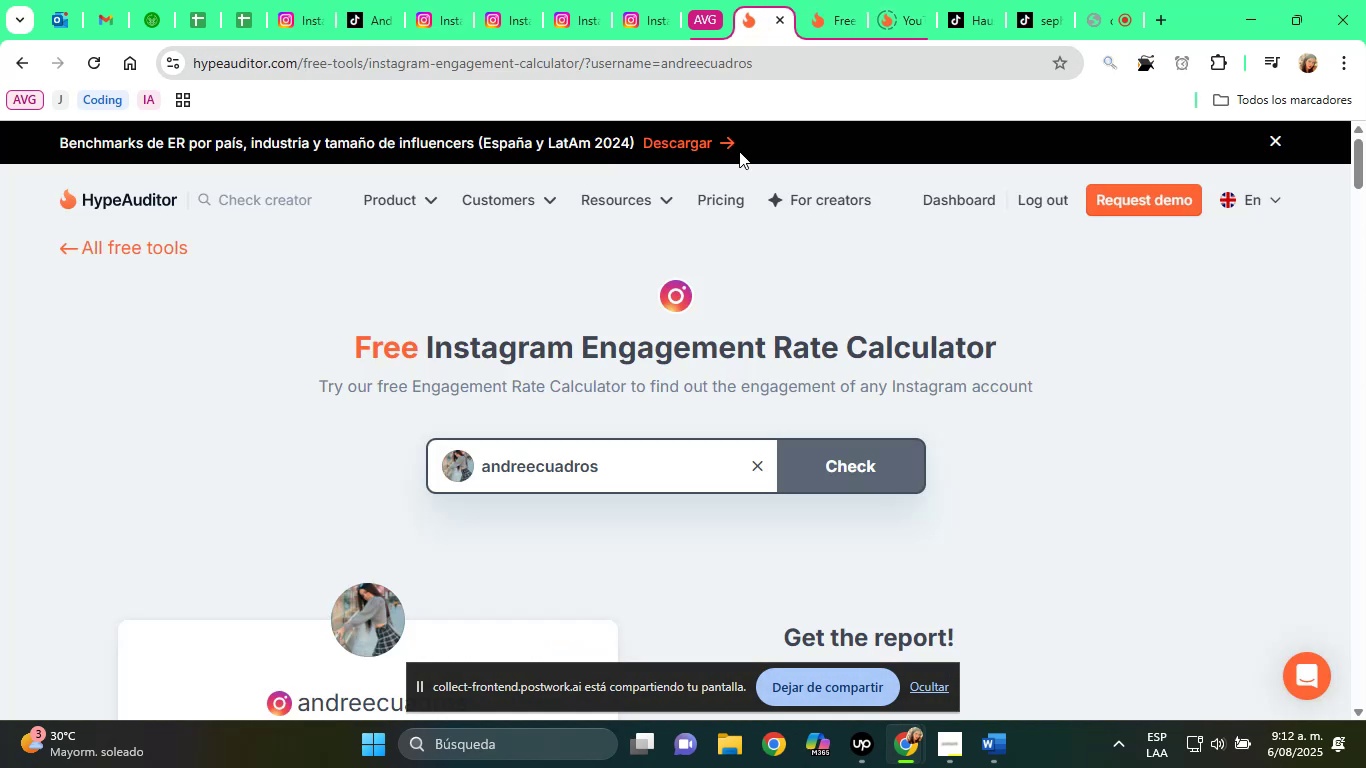 
scroll: coordinate [723, 274], scroll_direction: down, amount: 4.0
 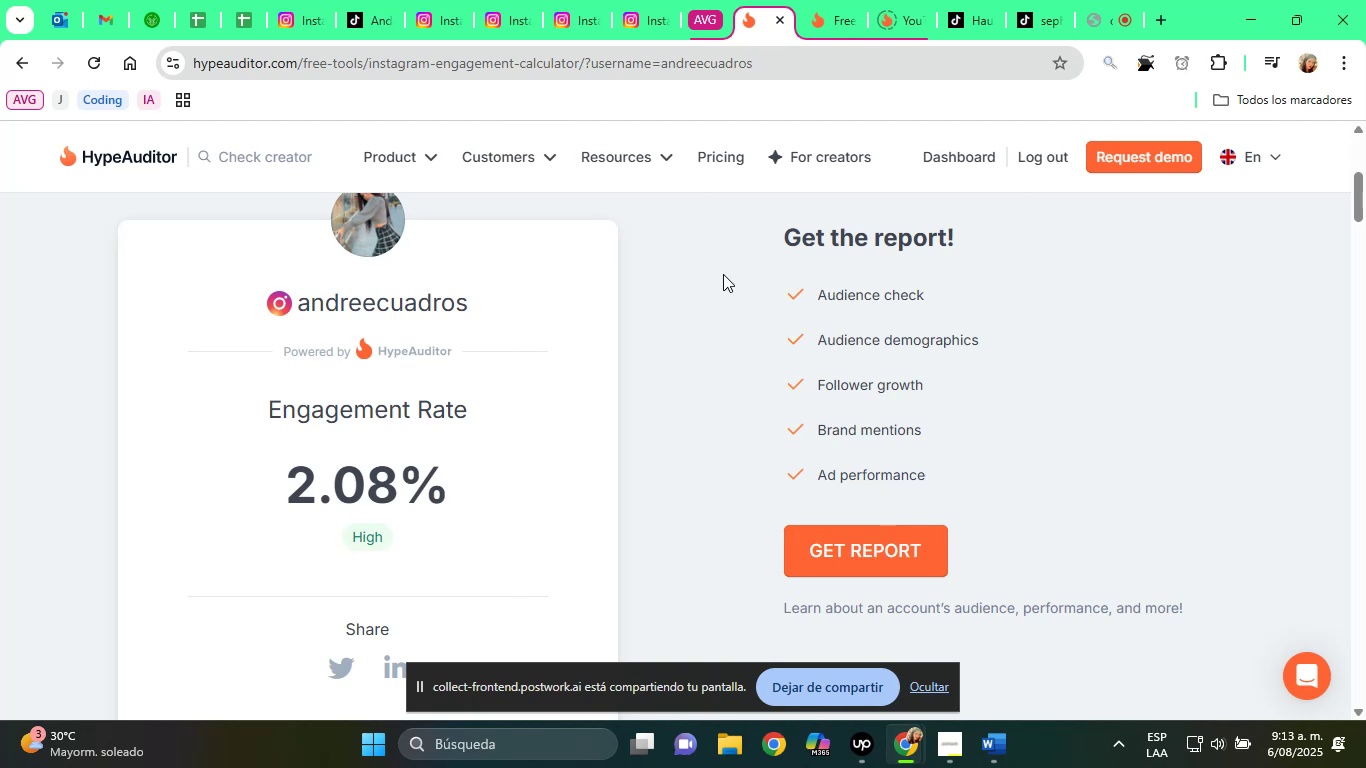 
wait(43.43)
 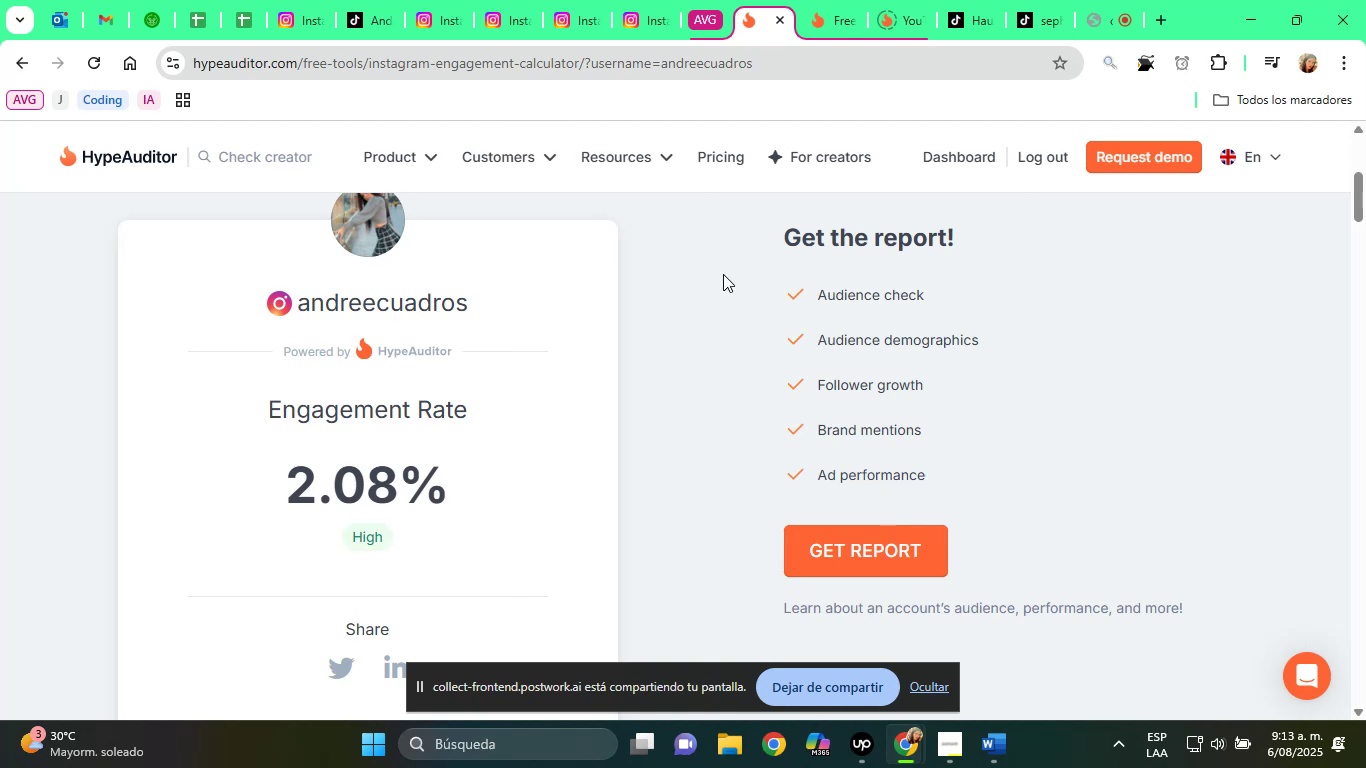 
scroll: coordinate [615, 333], scroll_direction: up, amount: 2.0
 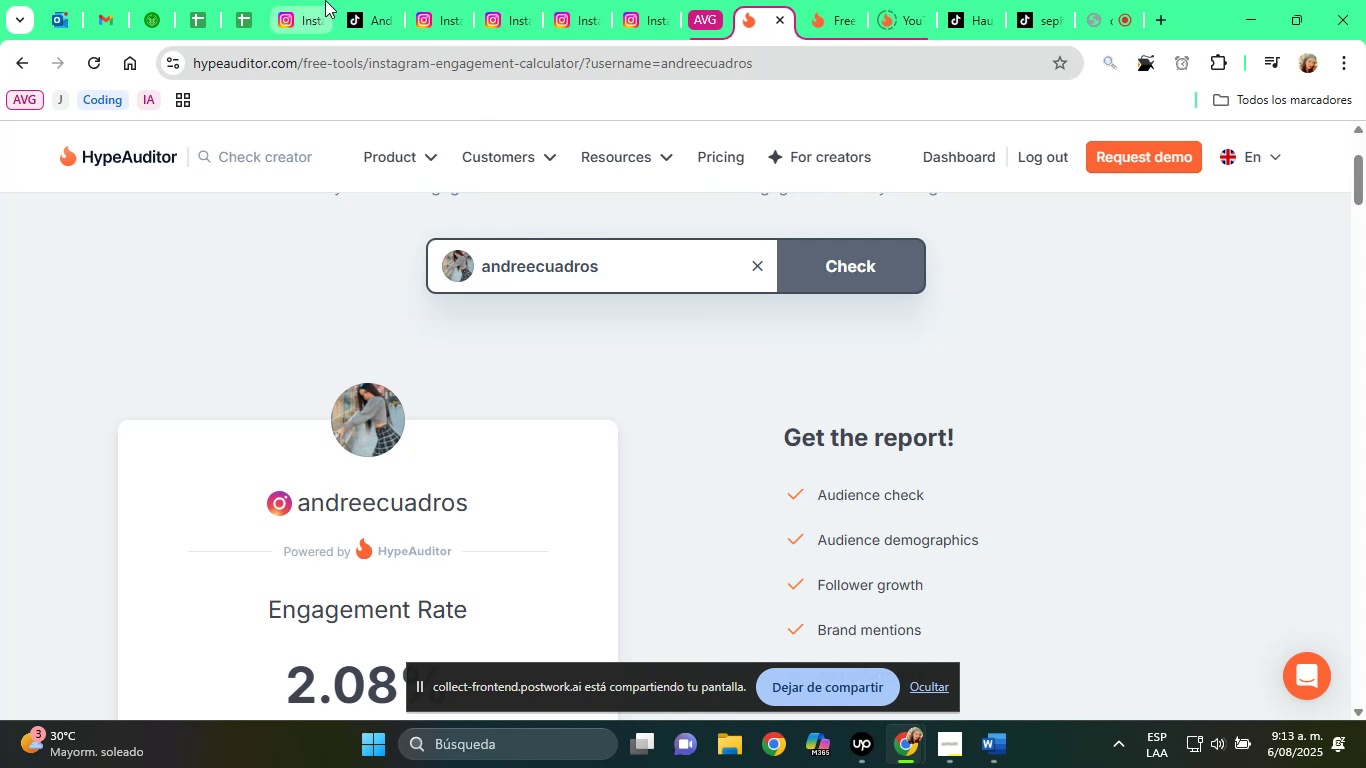 
left_click([375, 6])
 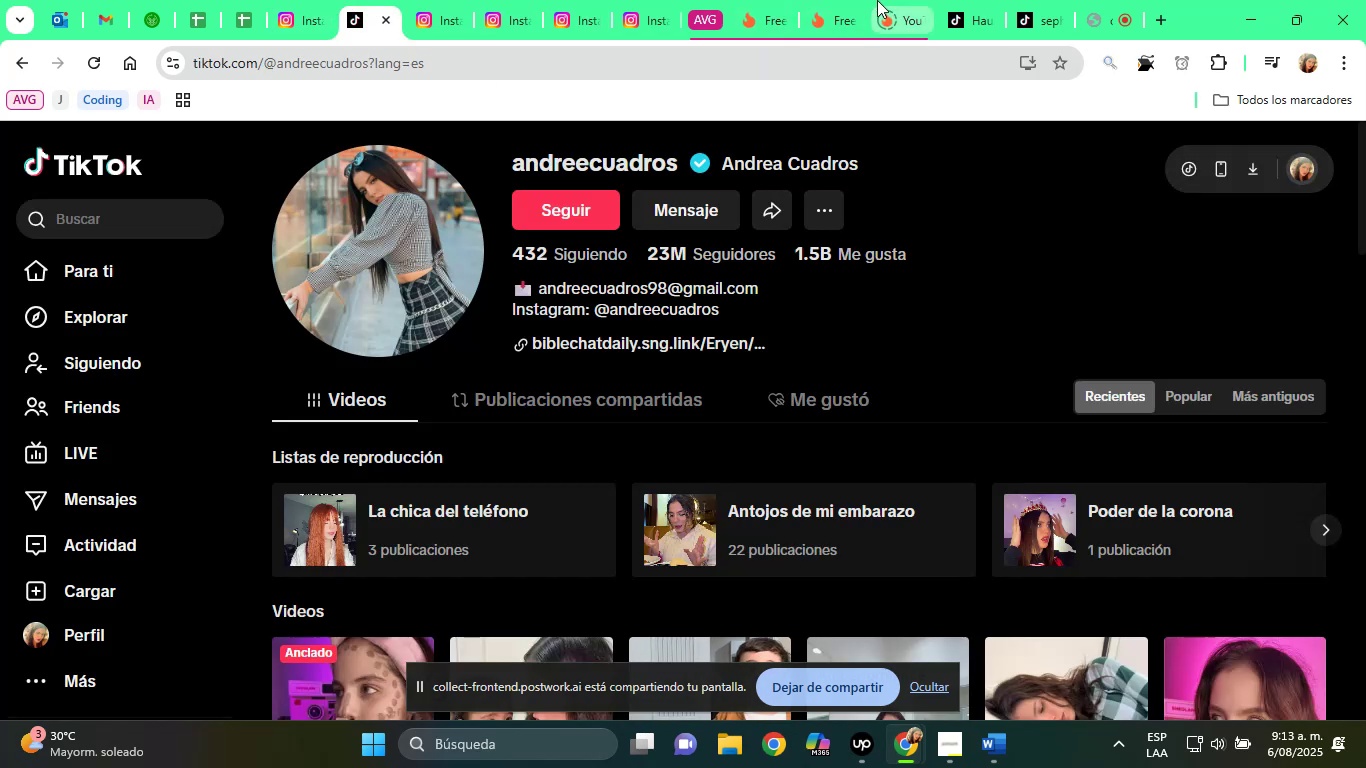 
left_click([859, 0])
 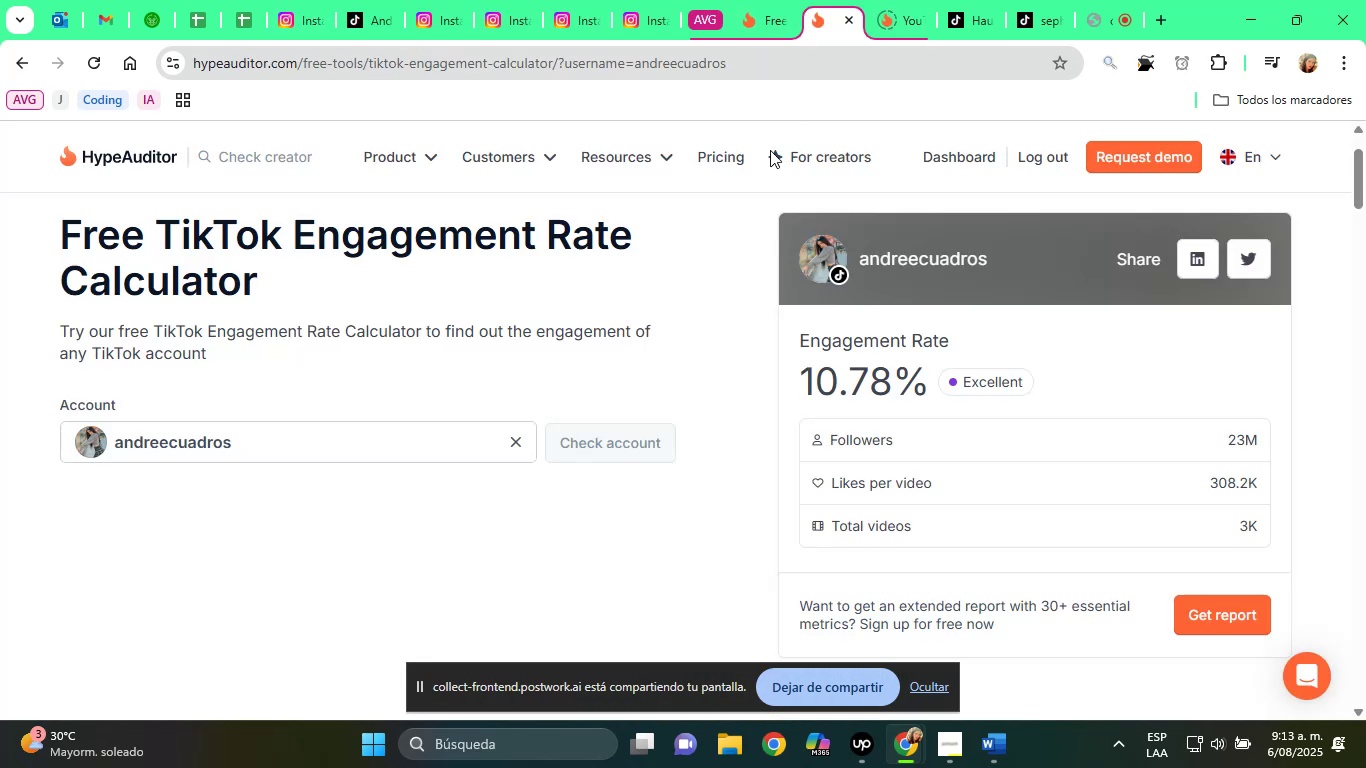 
scroll: coordinate [697, 325], scroll_direction: up, amount: 1.0
 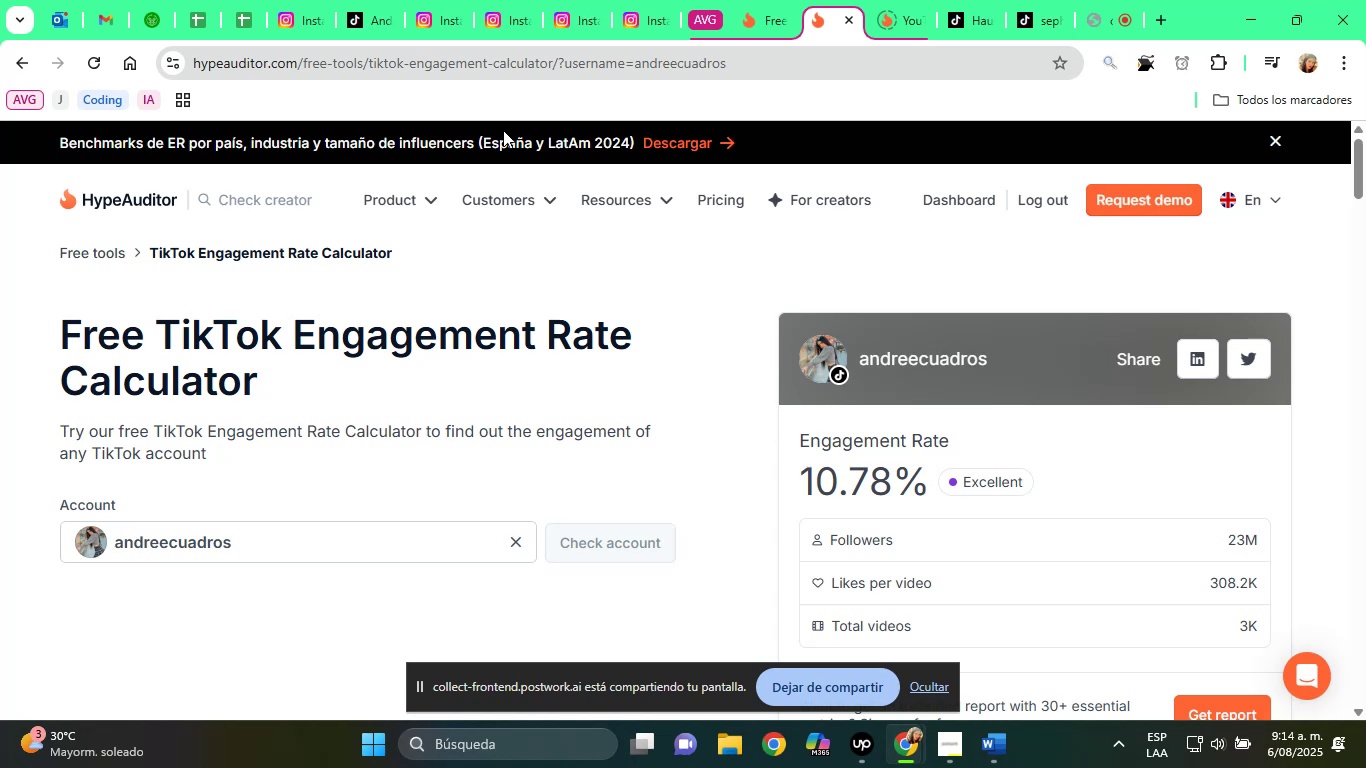 
wait(58.94)
 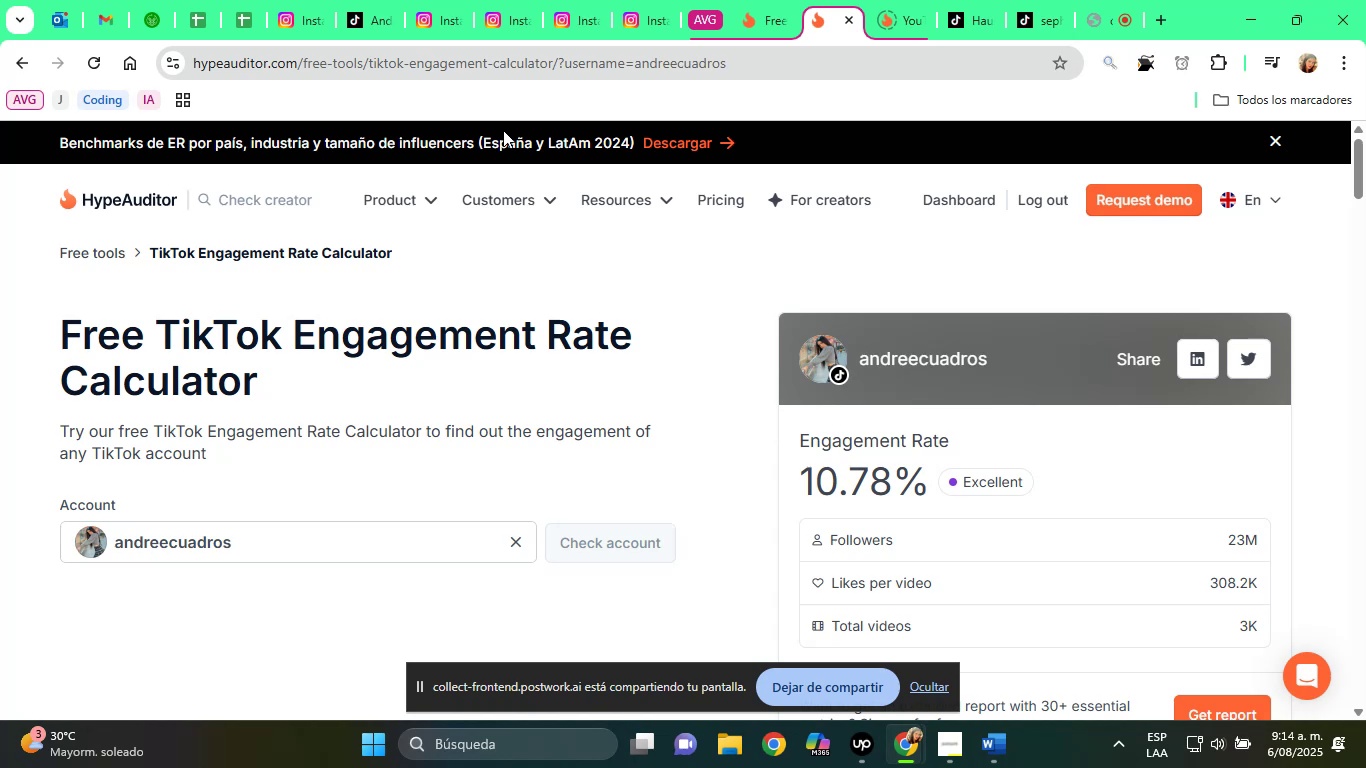 
left_click([300, 0])
 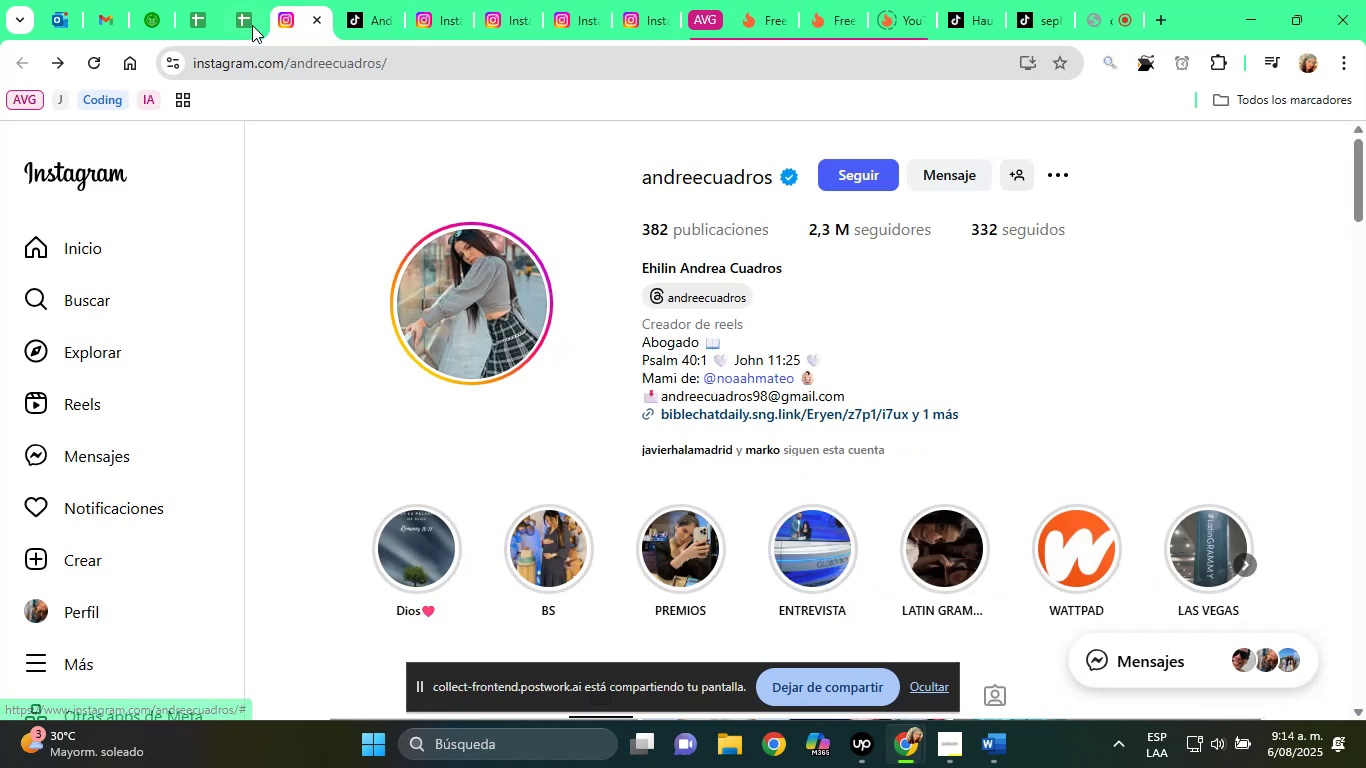 
left_click([230, 17])
 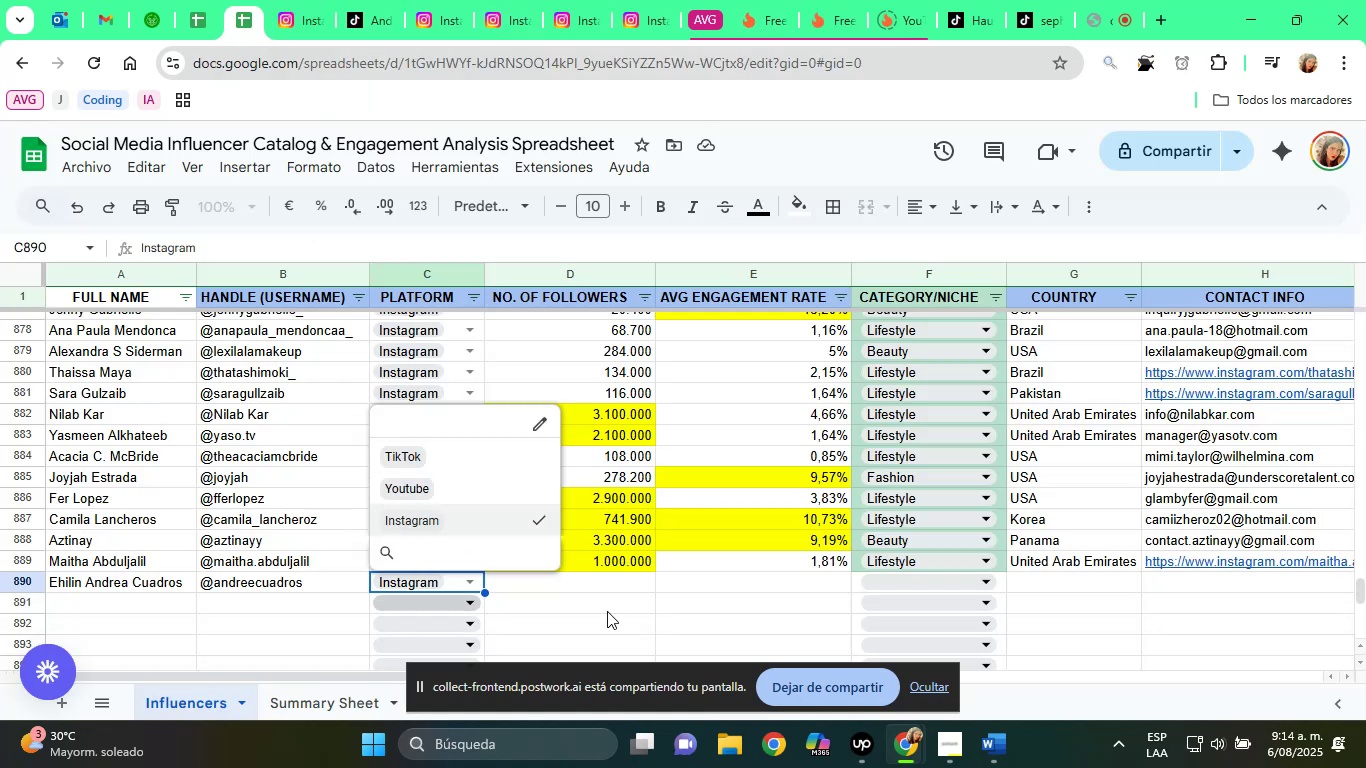 
left_click([612, 584])
 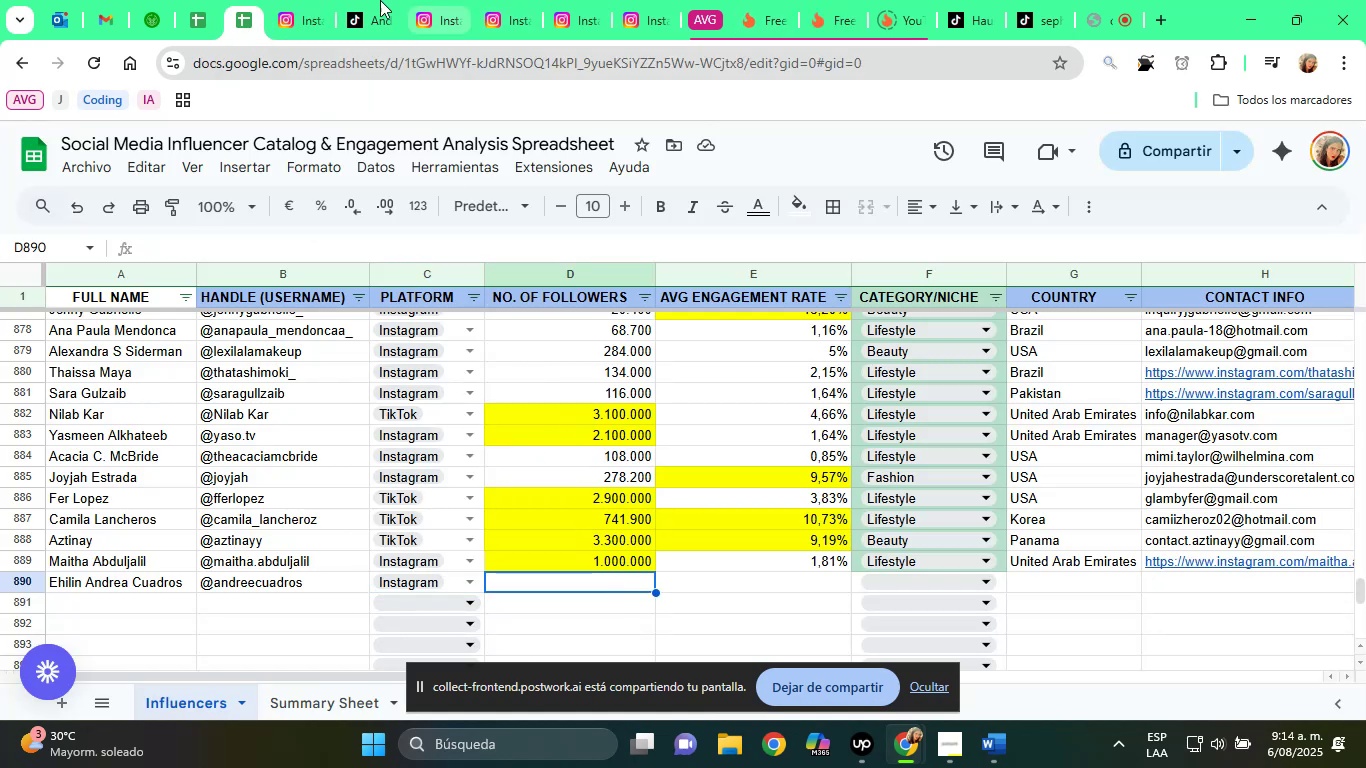 
left_click([300, 0])
 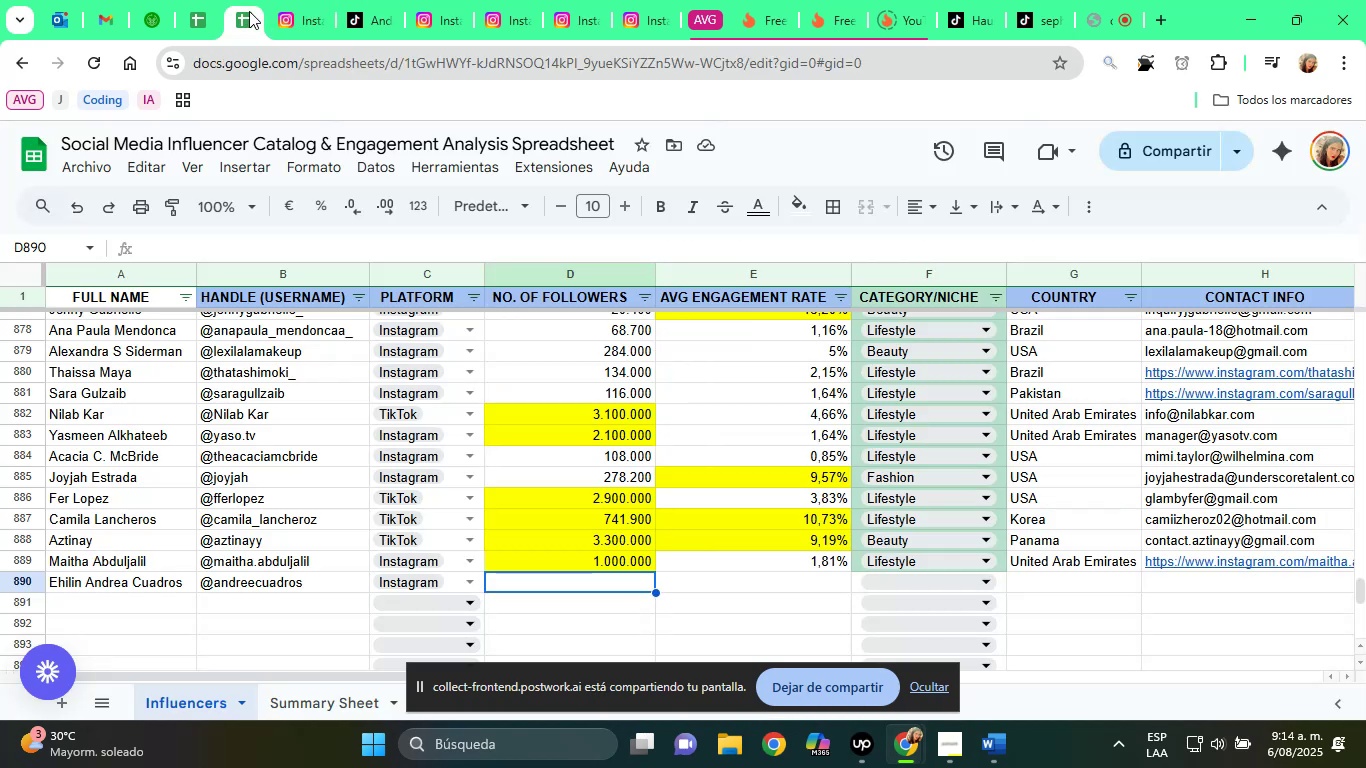 
type(2300000)
key(Tab)
 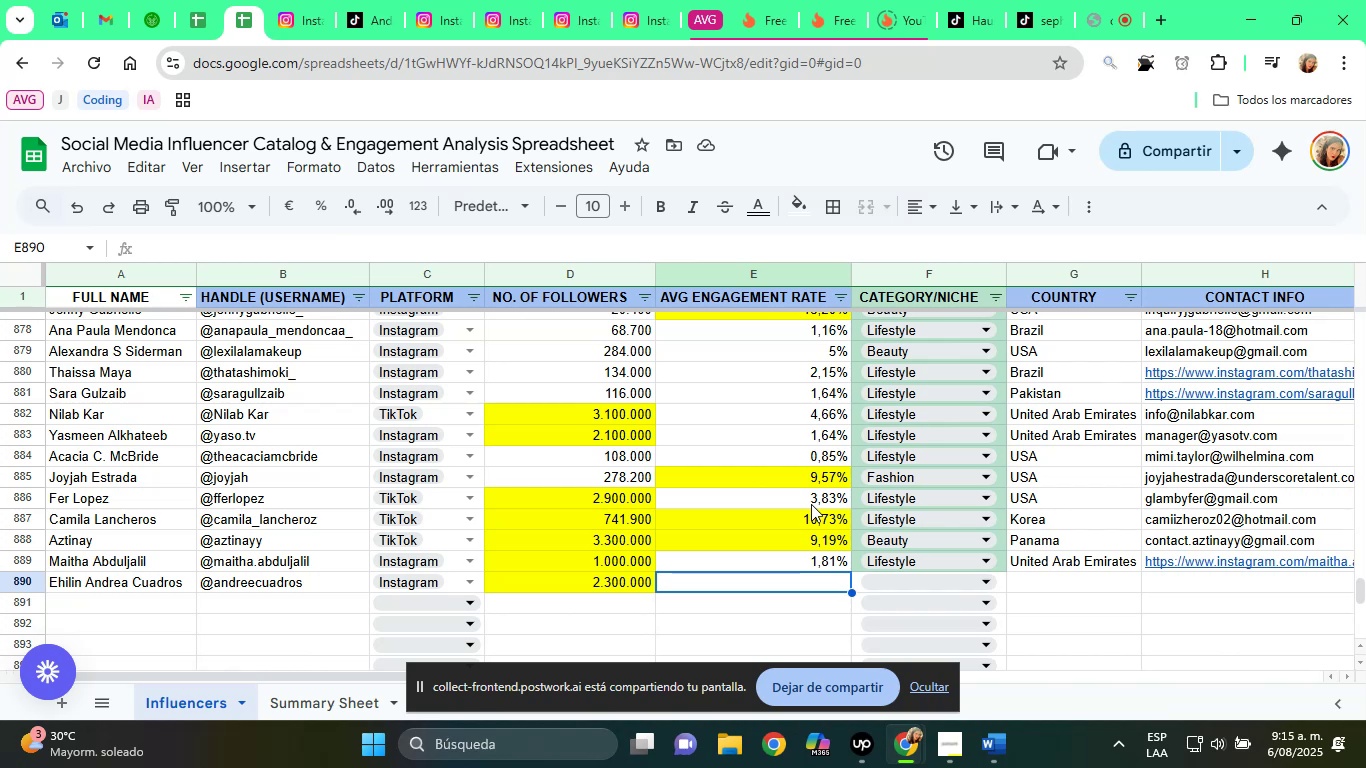 
wait(62.71)
 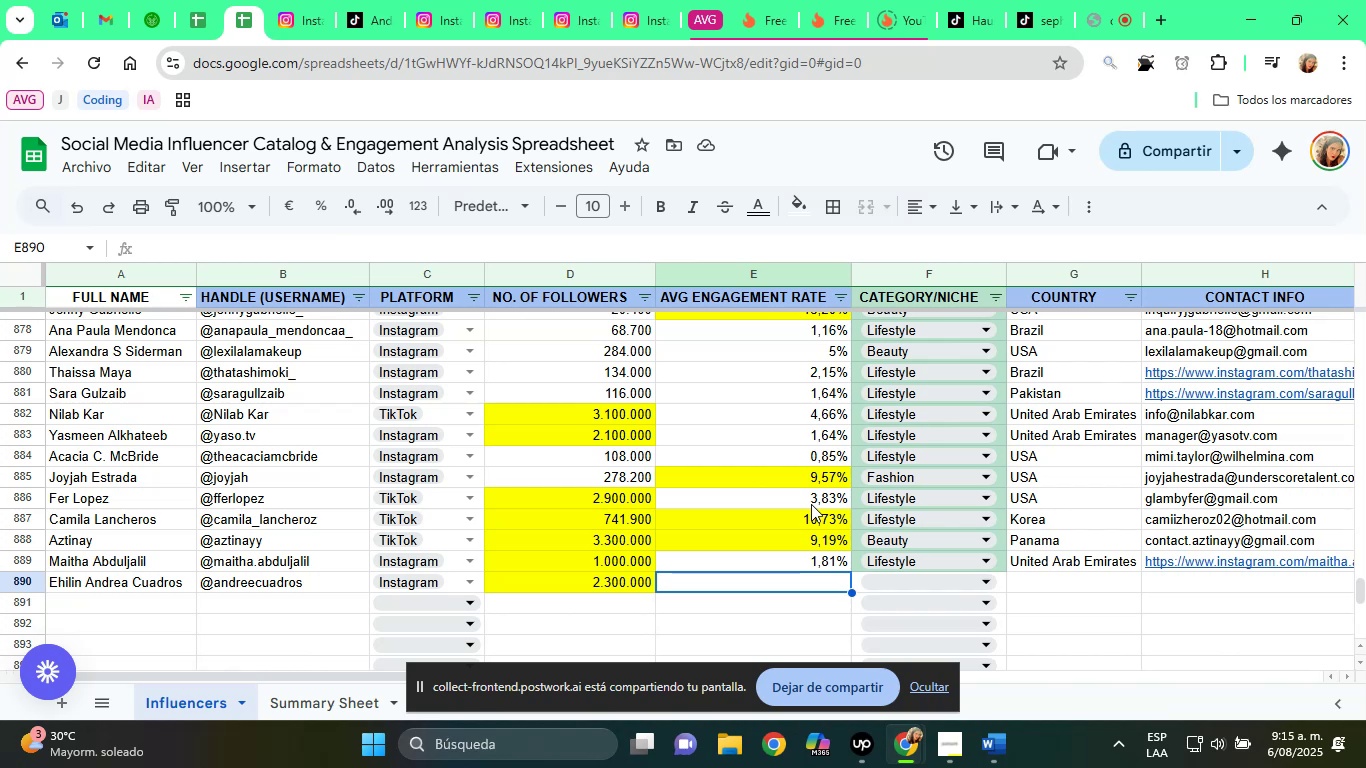 
left_click([707, 0])
 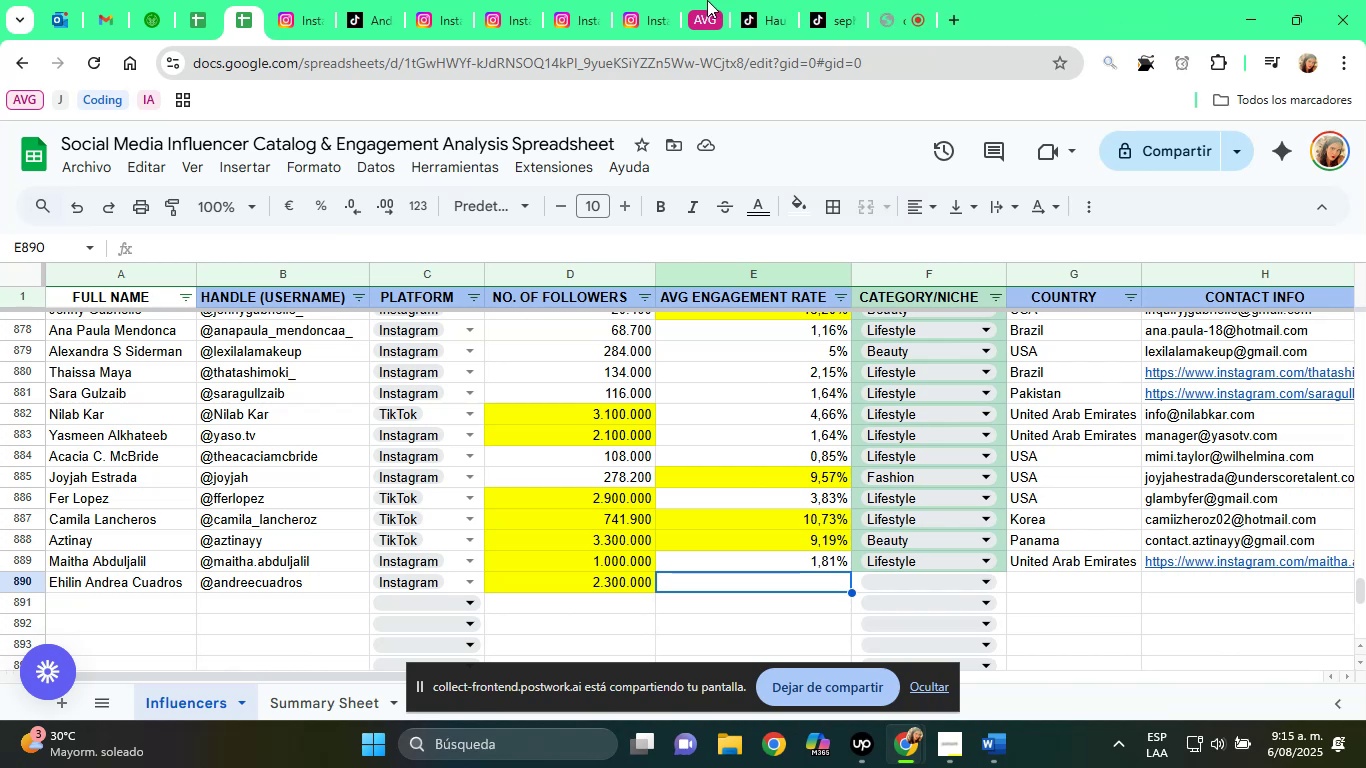 
left_click([707, 0])
 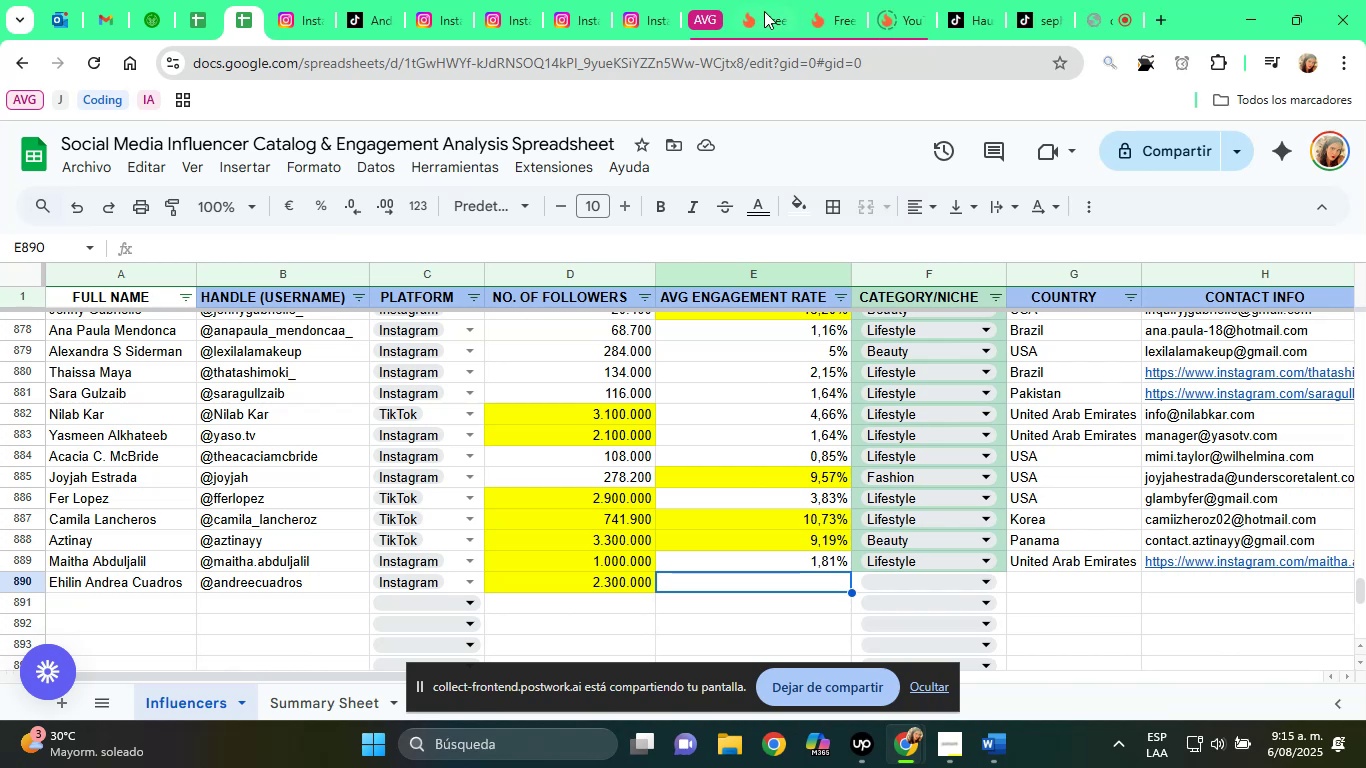 
left_click([766, 11])
 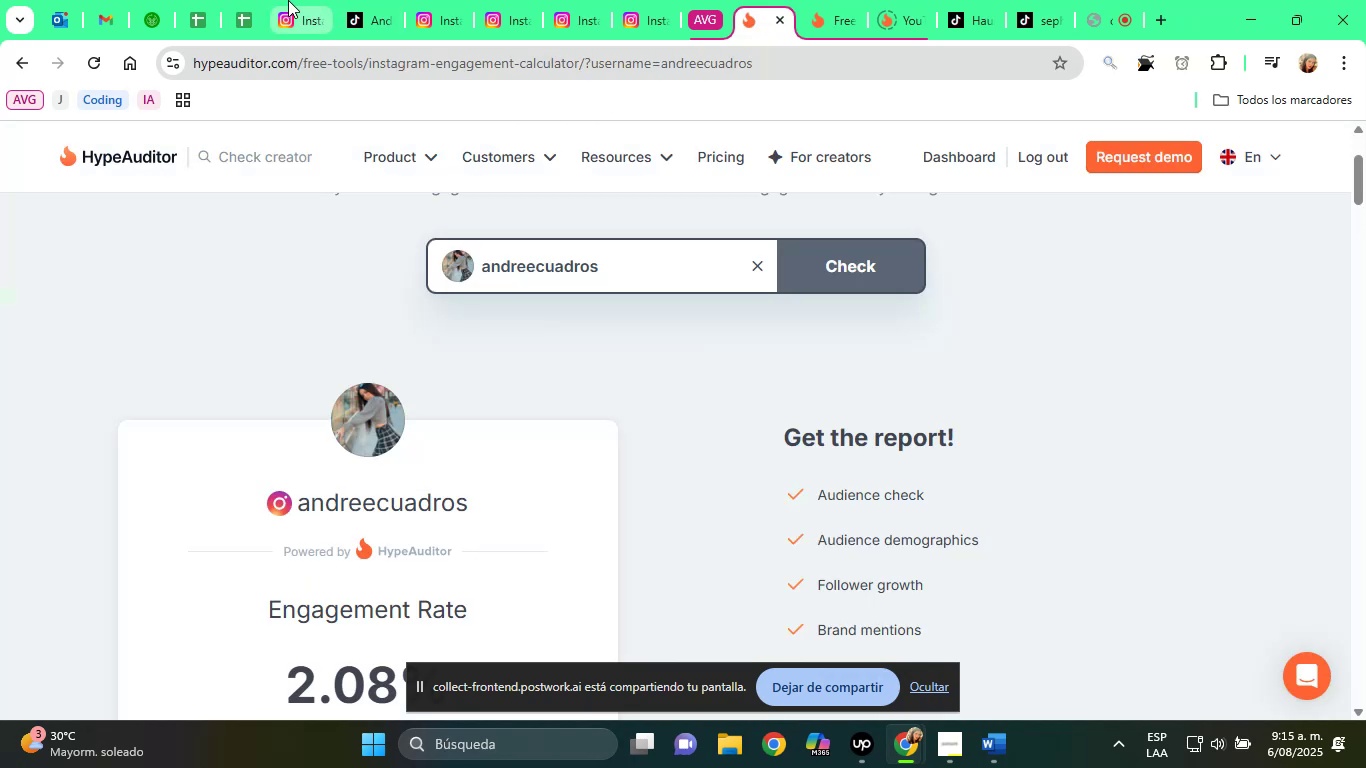 
left_click([258, 0])
 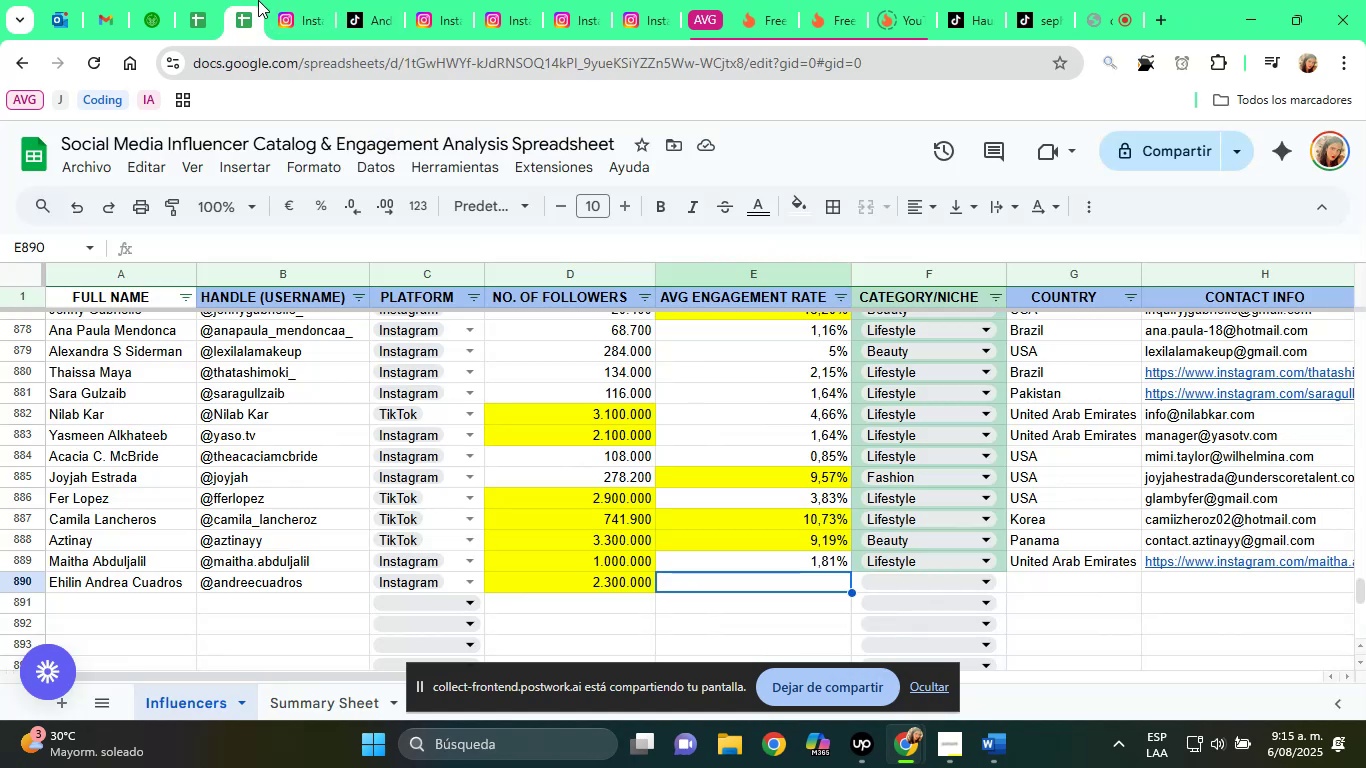 
type(2,08%)
 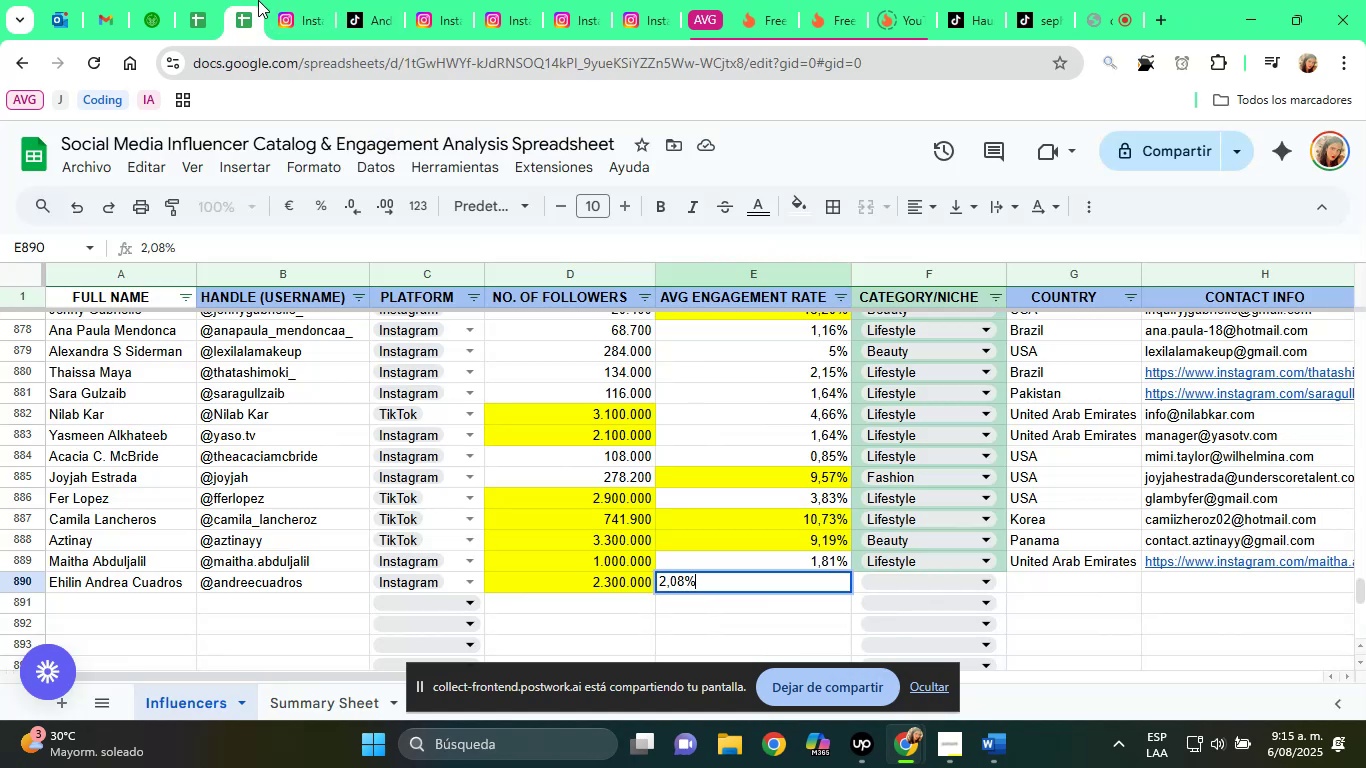 
key(Enter)
 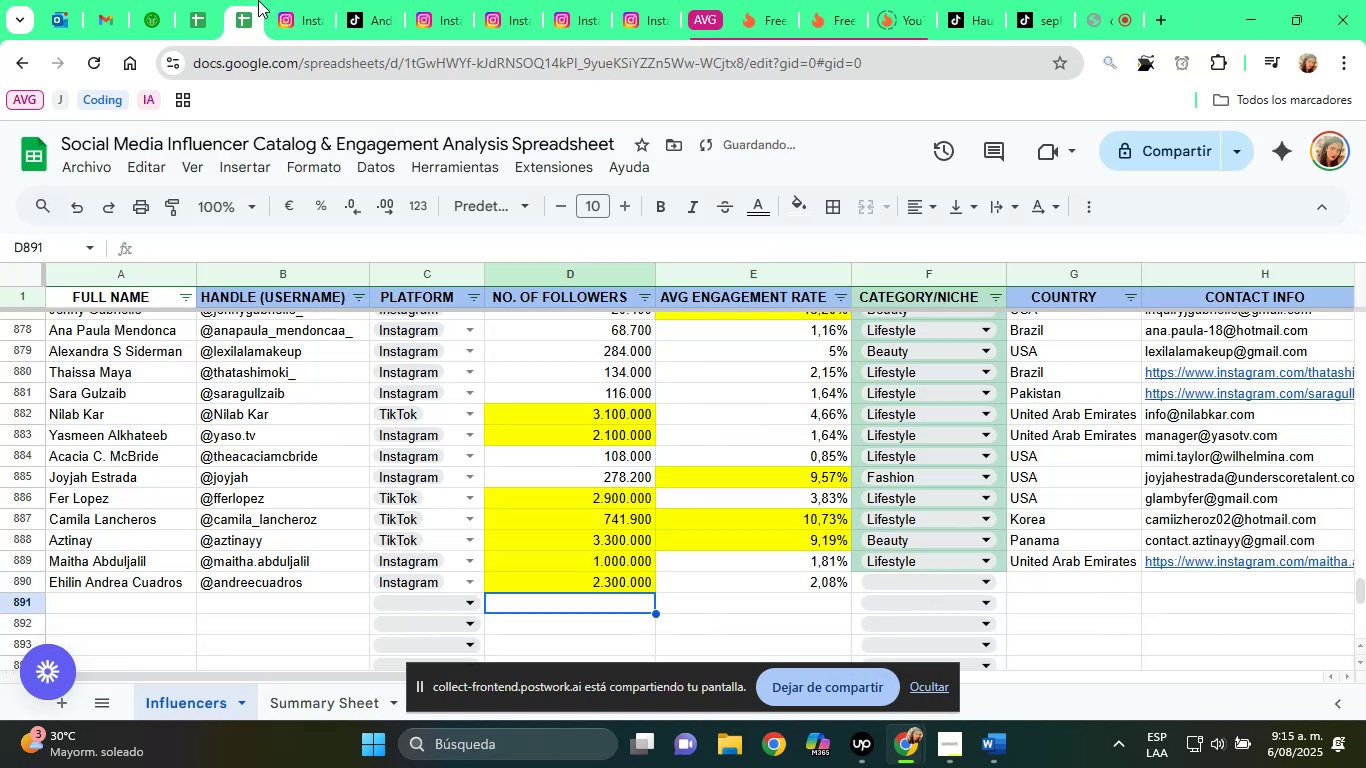 
key(ArrowUp)
 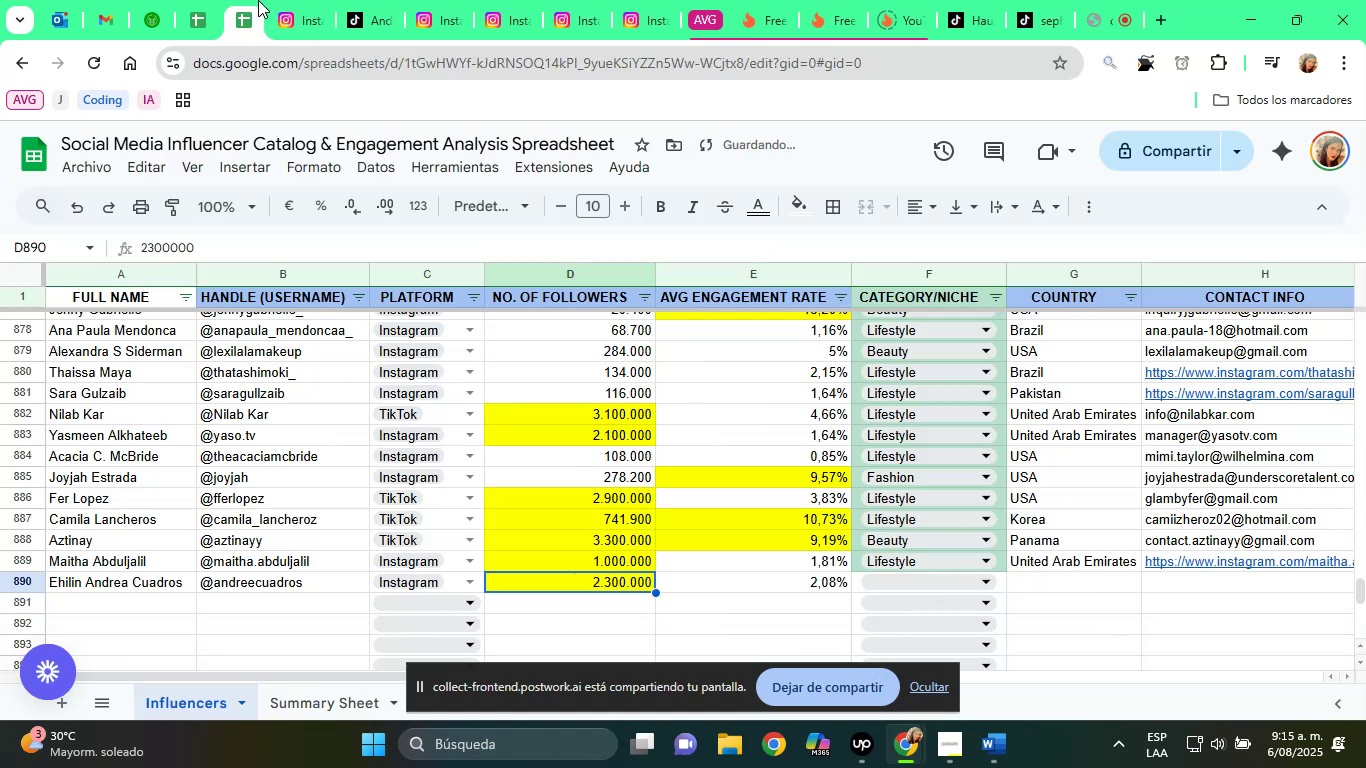 
key(ArrowRight)
 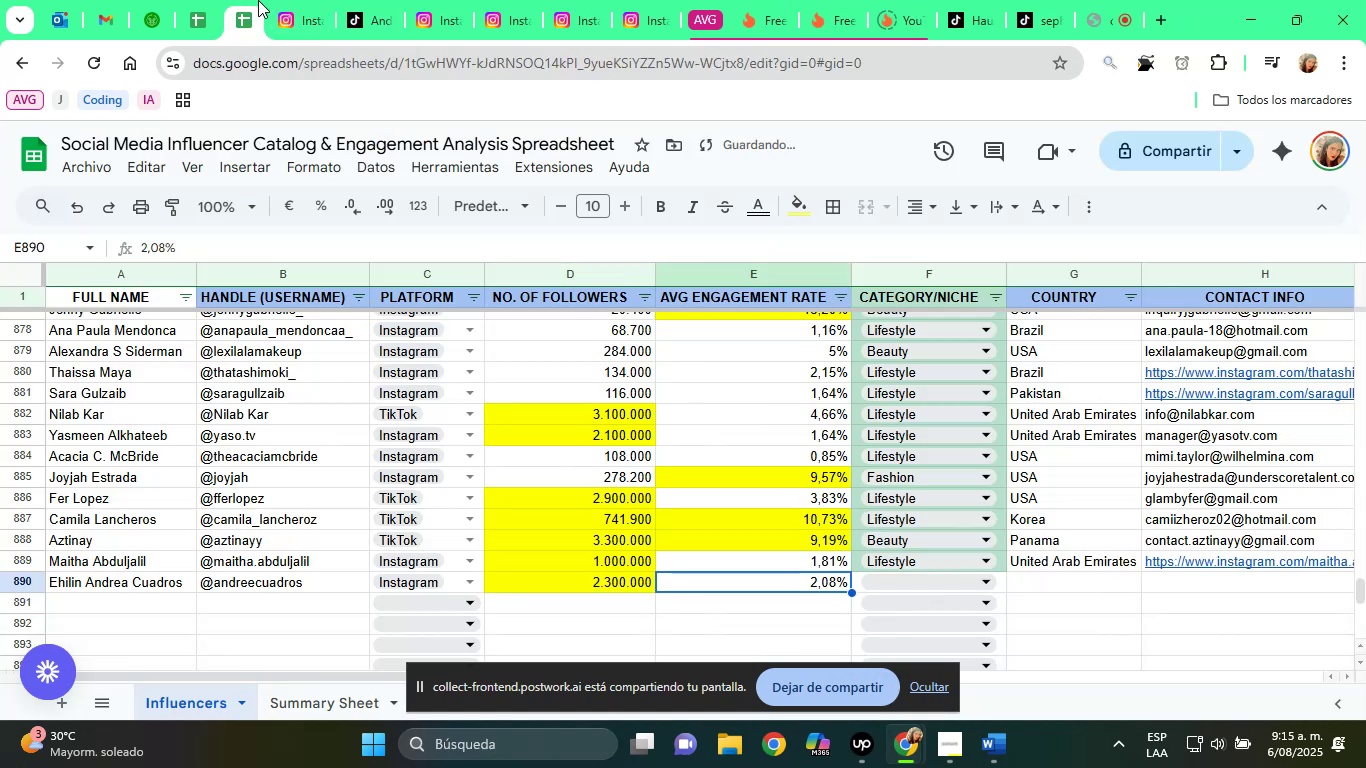 
key(ArrowRight)
 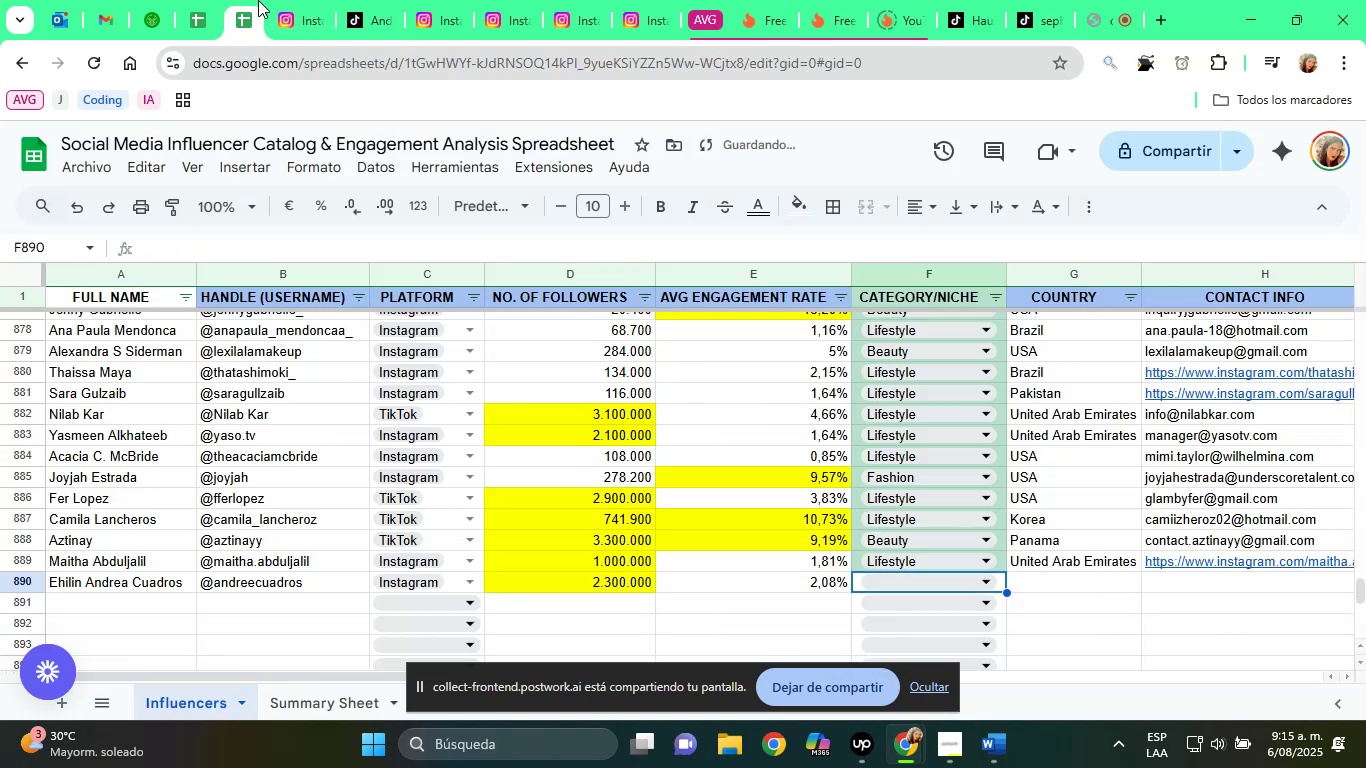 
key(L)
 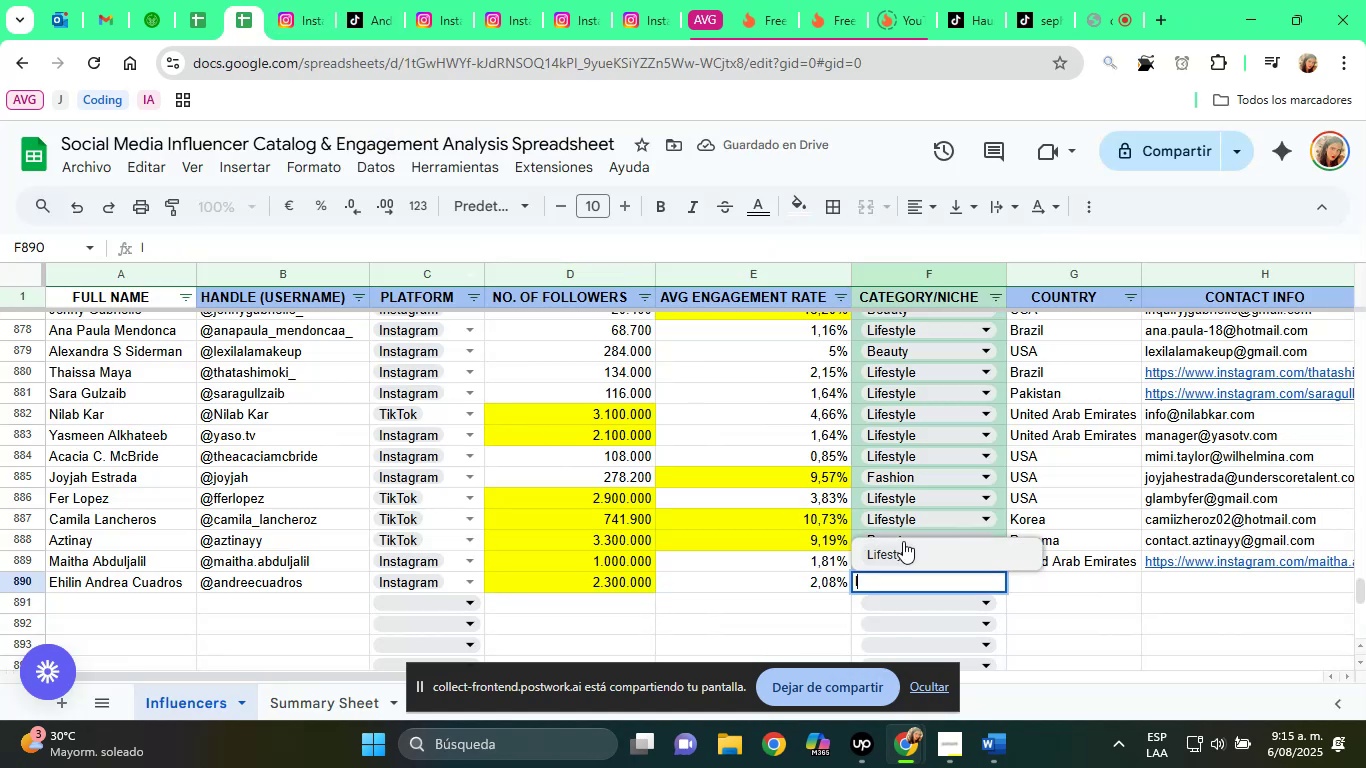 
left_click([915, 546])
 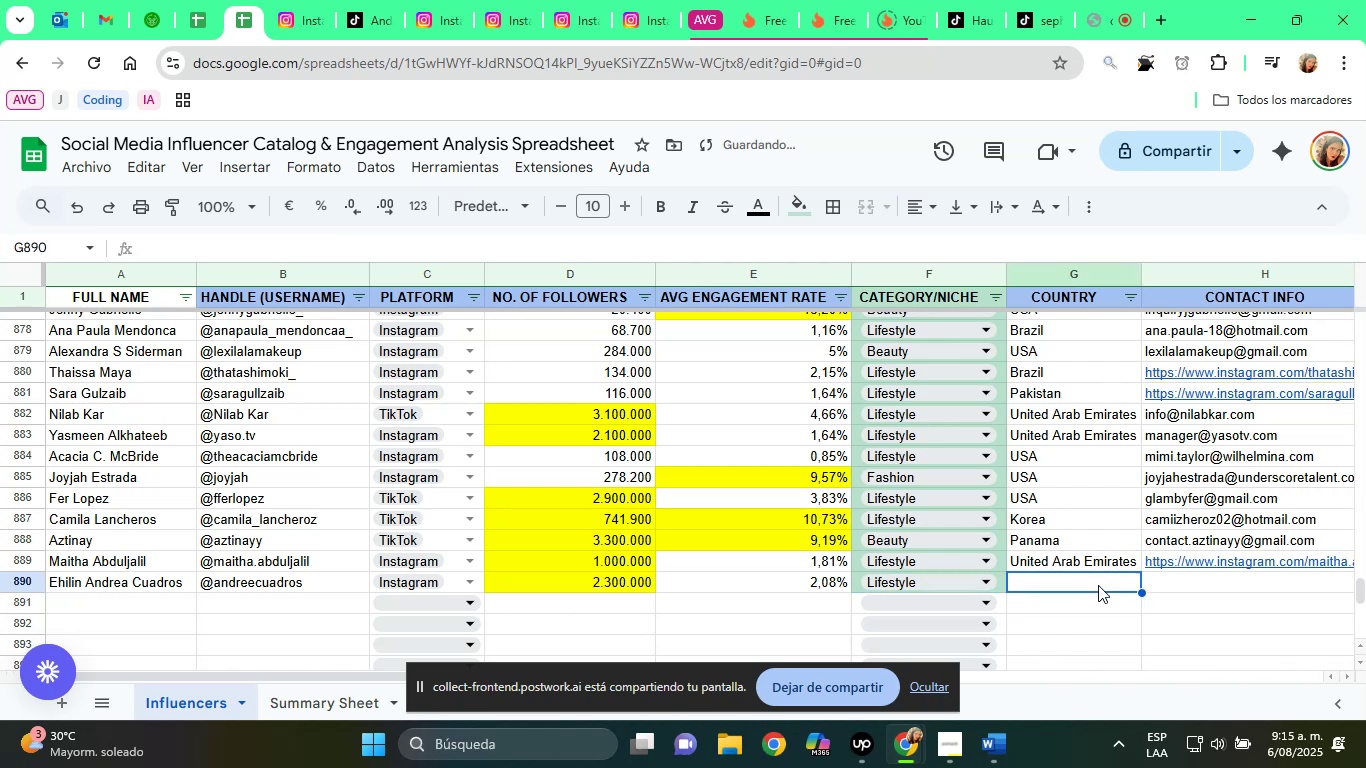 
type(USA)
key(Tab)
 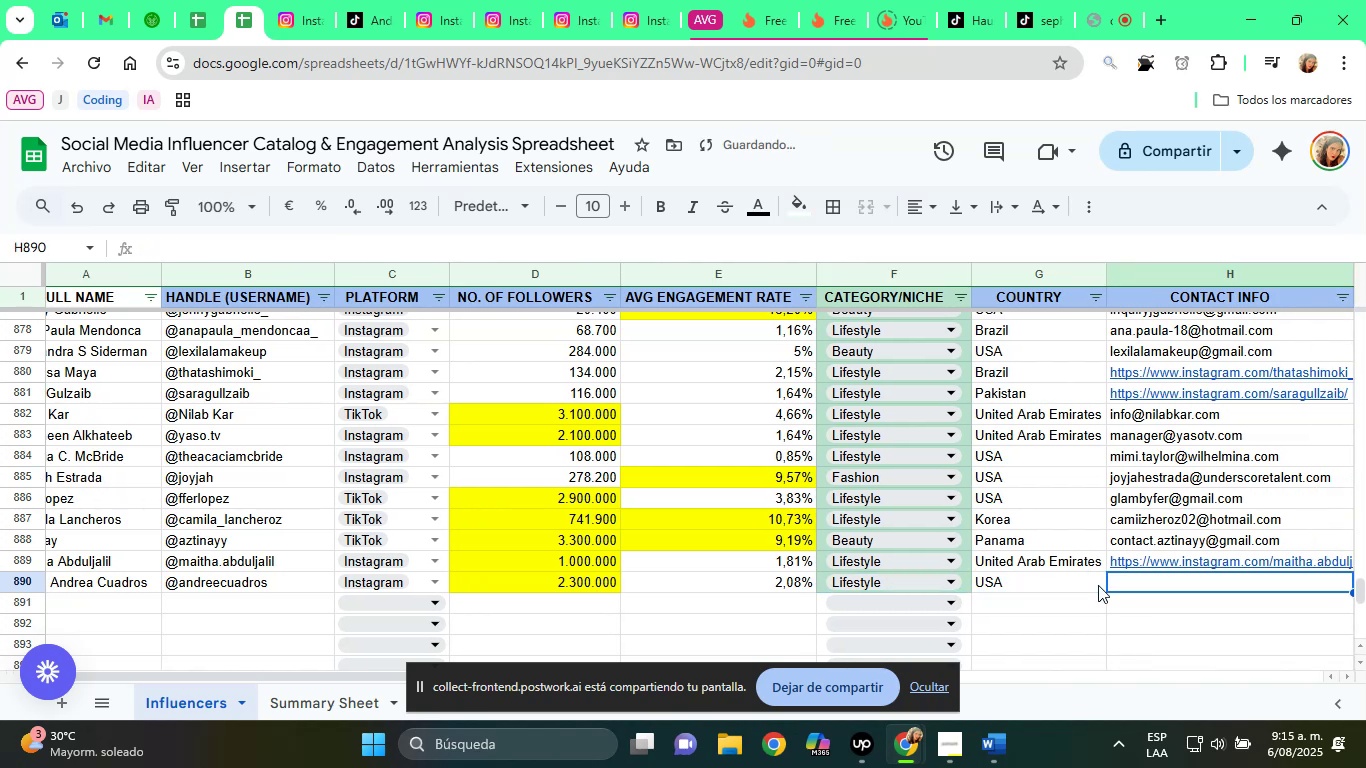 
scroll: coordinate [1119, 389], scroll_direction: down, amount: 1.0
 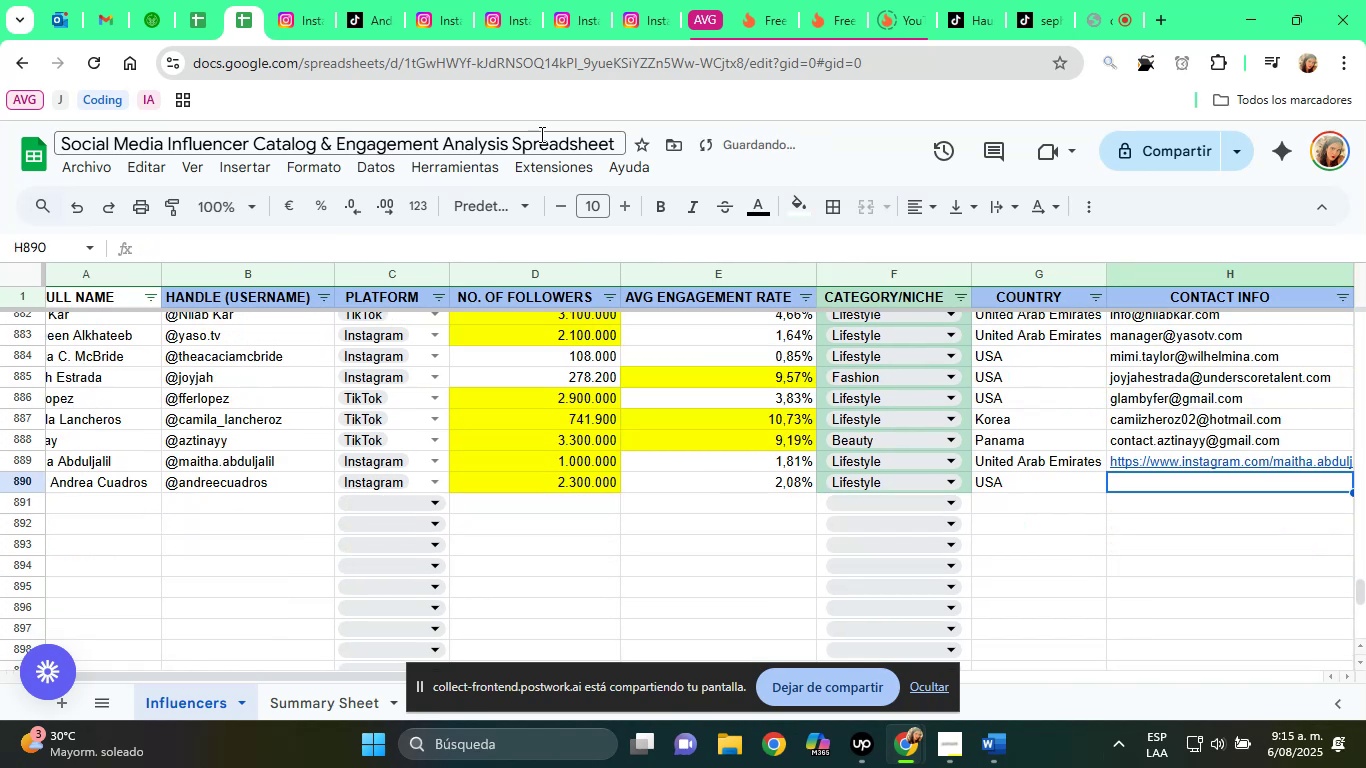 
left_click([383, 0])
 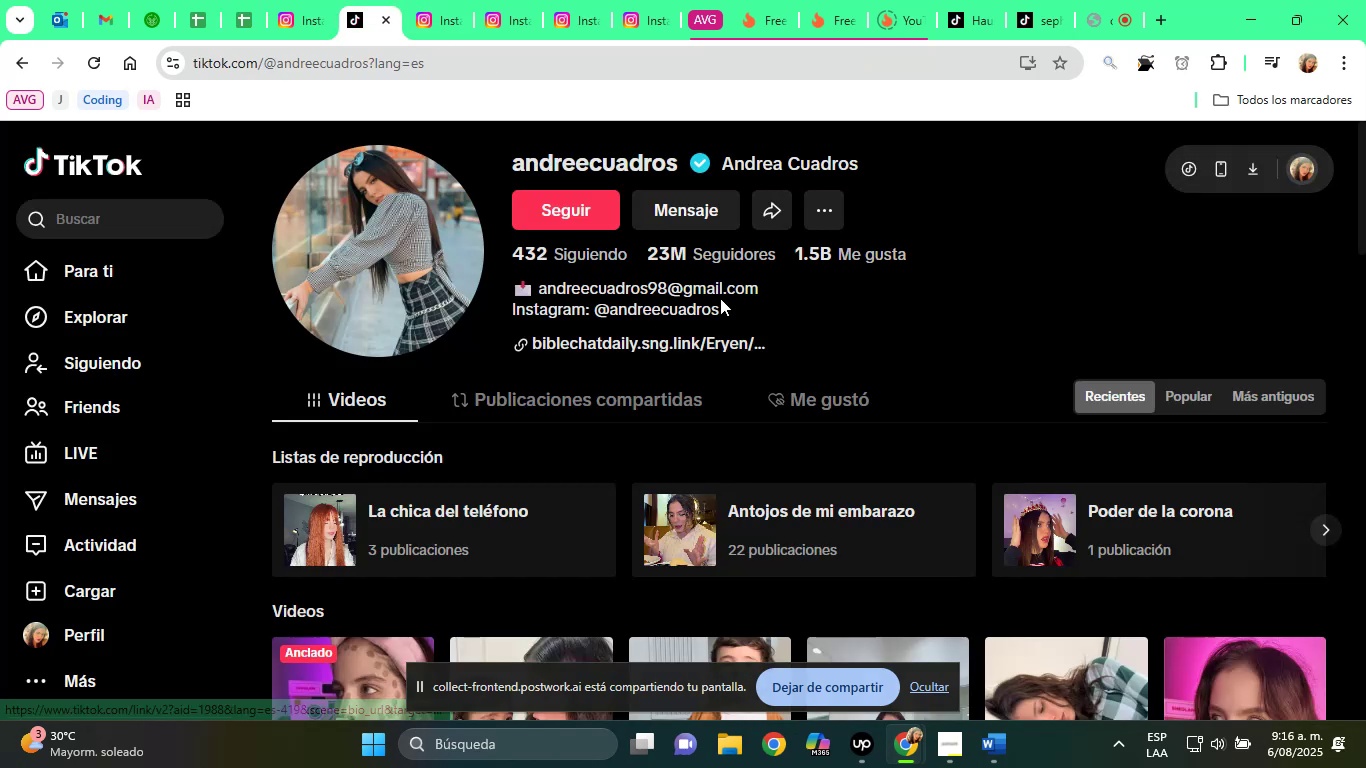 
left_click_drag(start_coordinate=[775, 288], to_coordinate=[725, 285])
 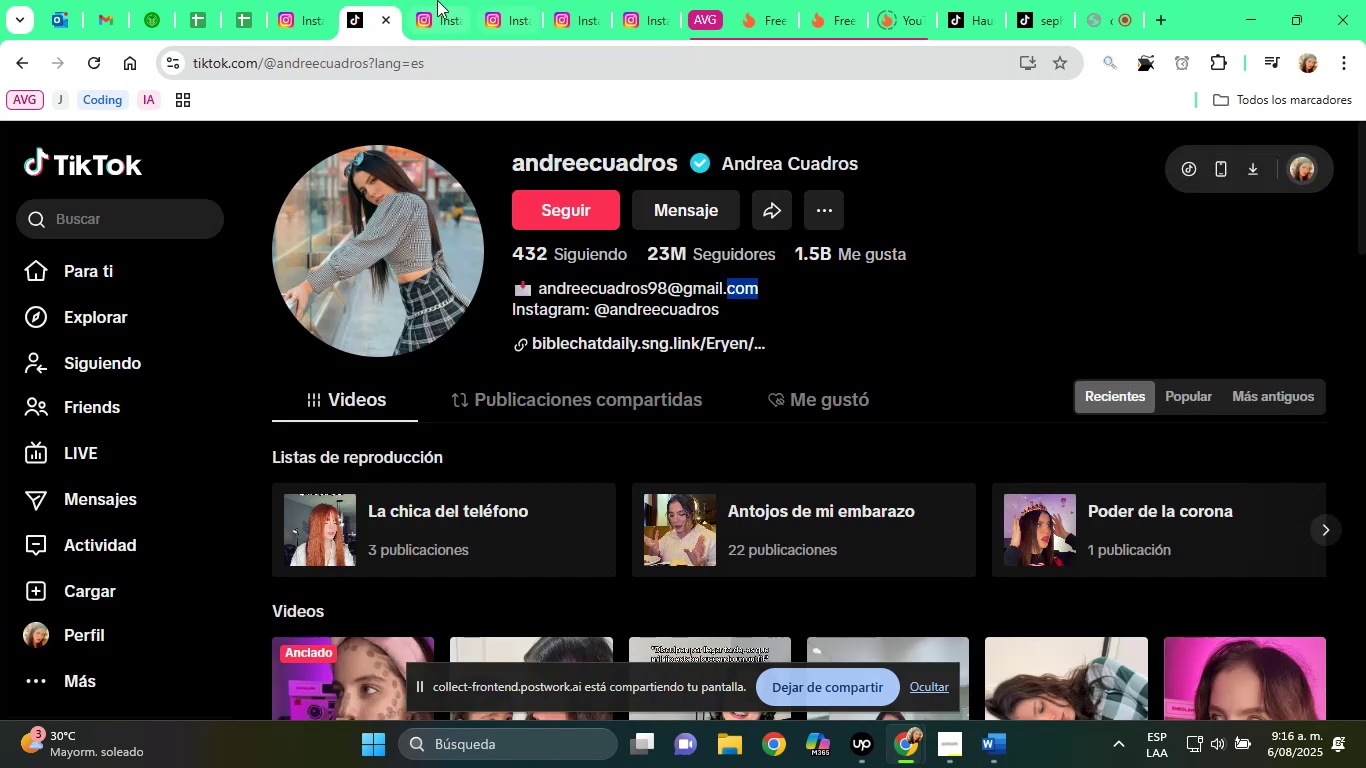 
left_click([429, 0])
 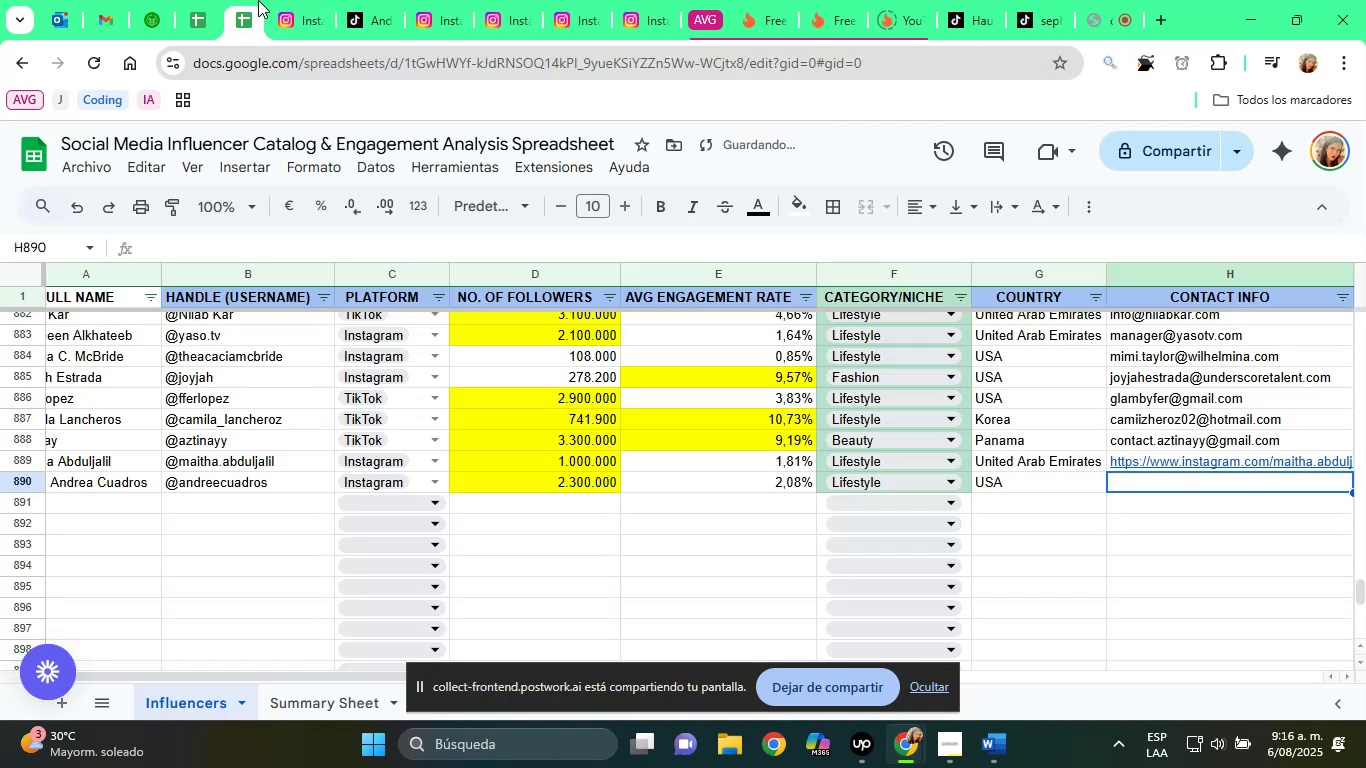 
double_click([298, 2])
 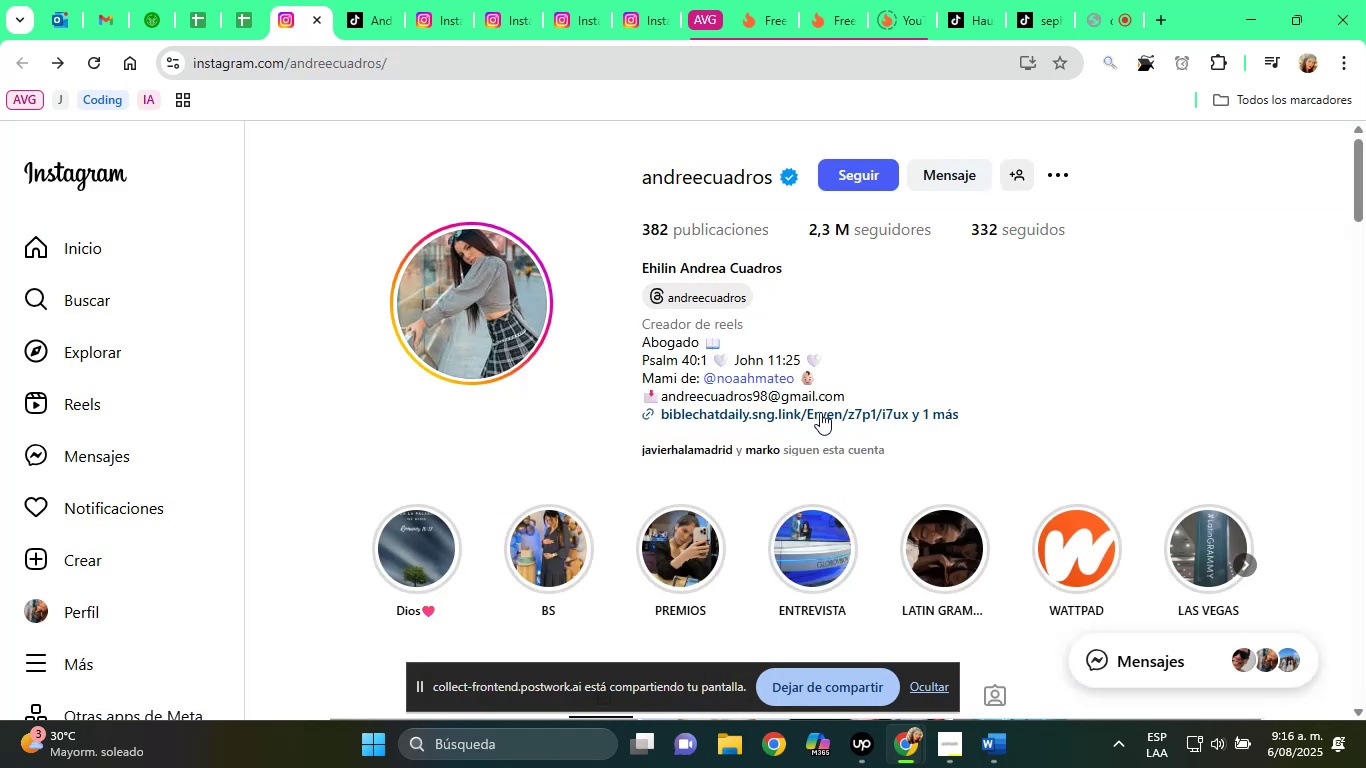 
left_click_drag(start_coordinate=[855, 390], to_coordinate=[663, 396])
 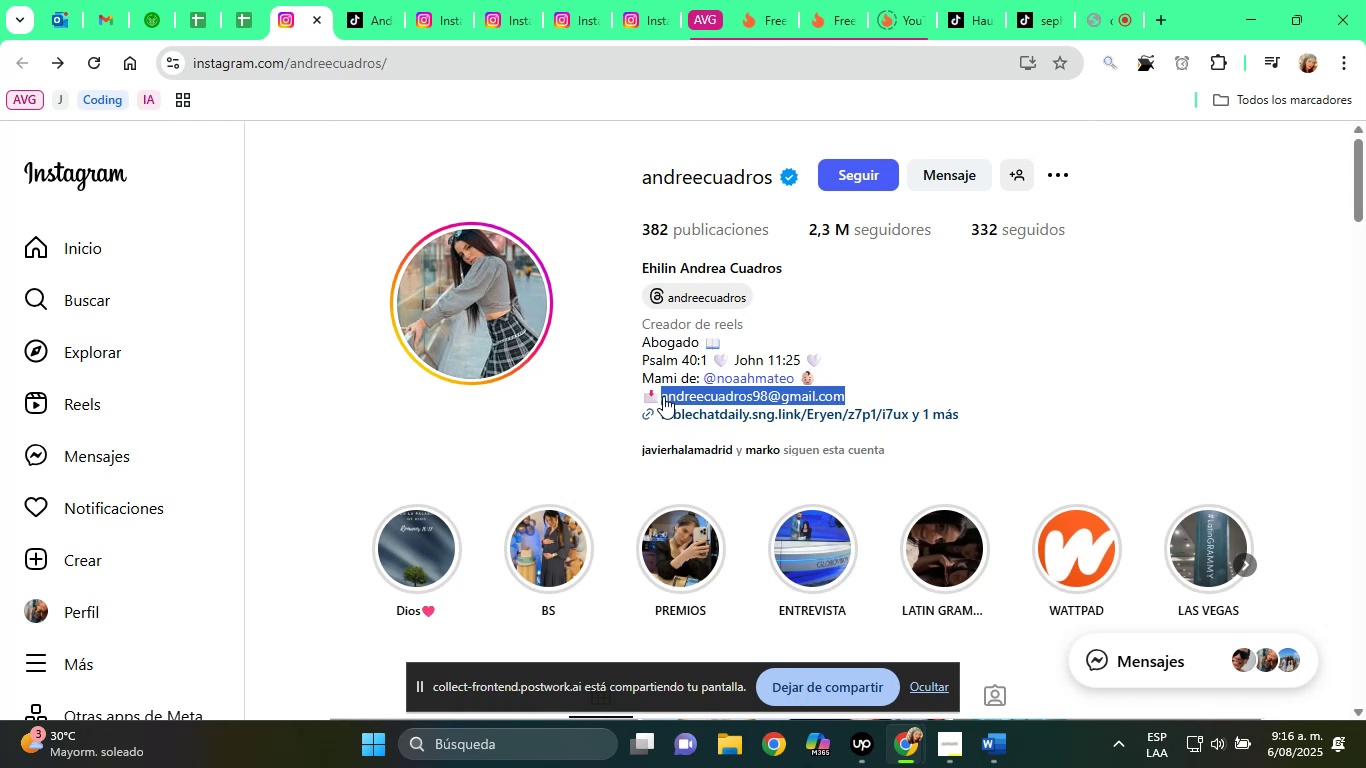 
key(Control+C)
 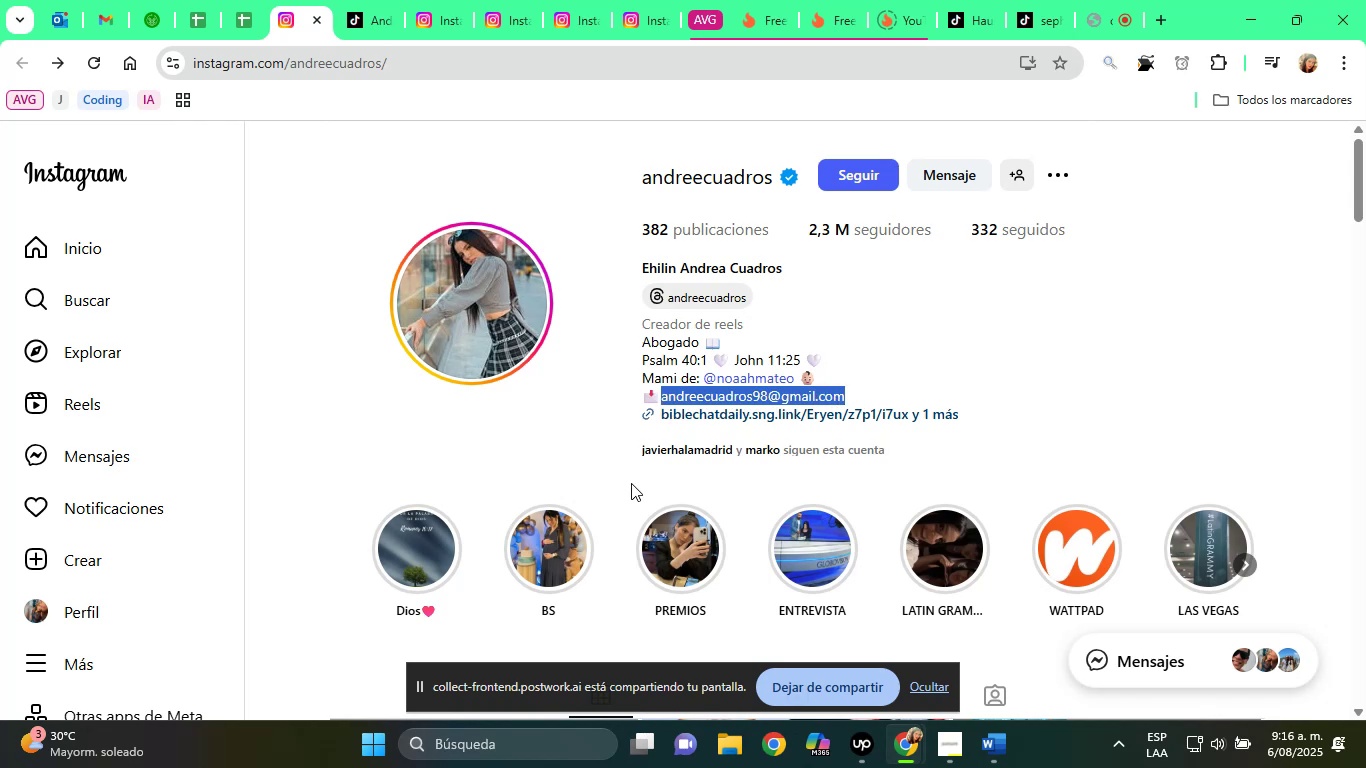 
wait(5.65)
 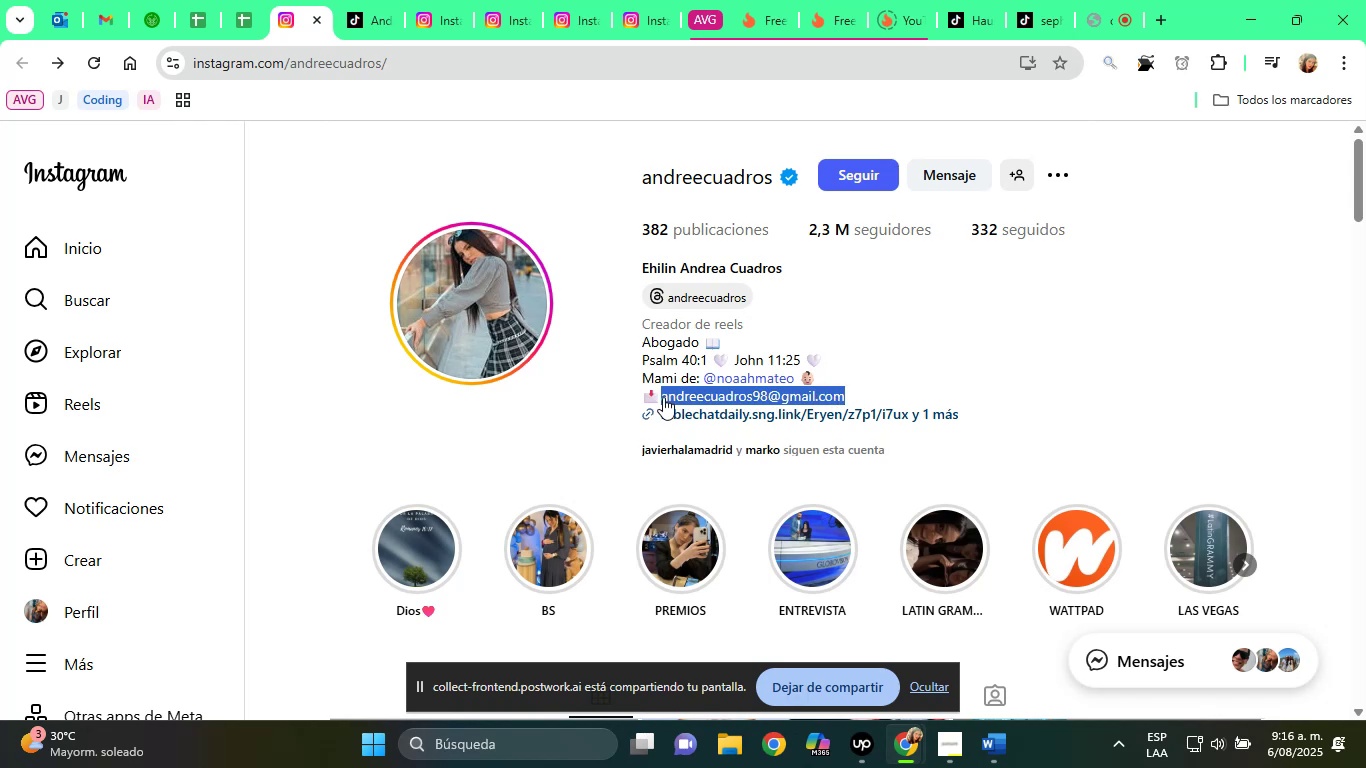 
left_click([246, 0])
 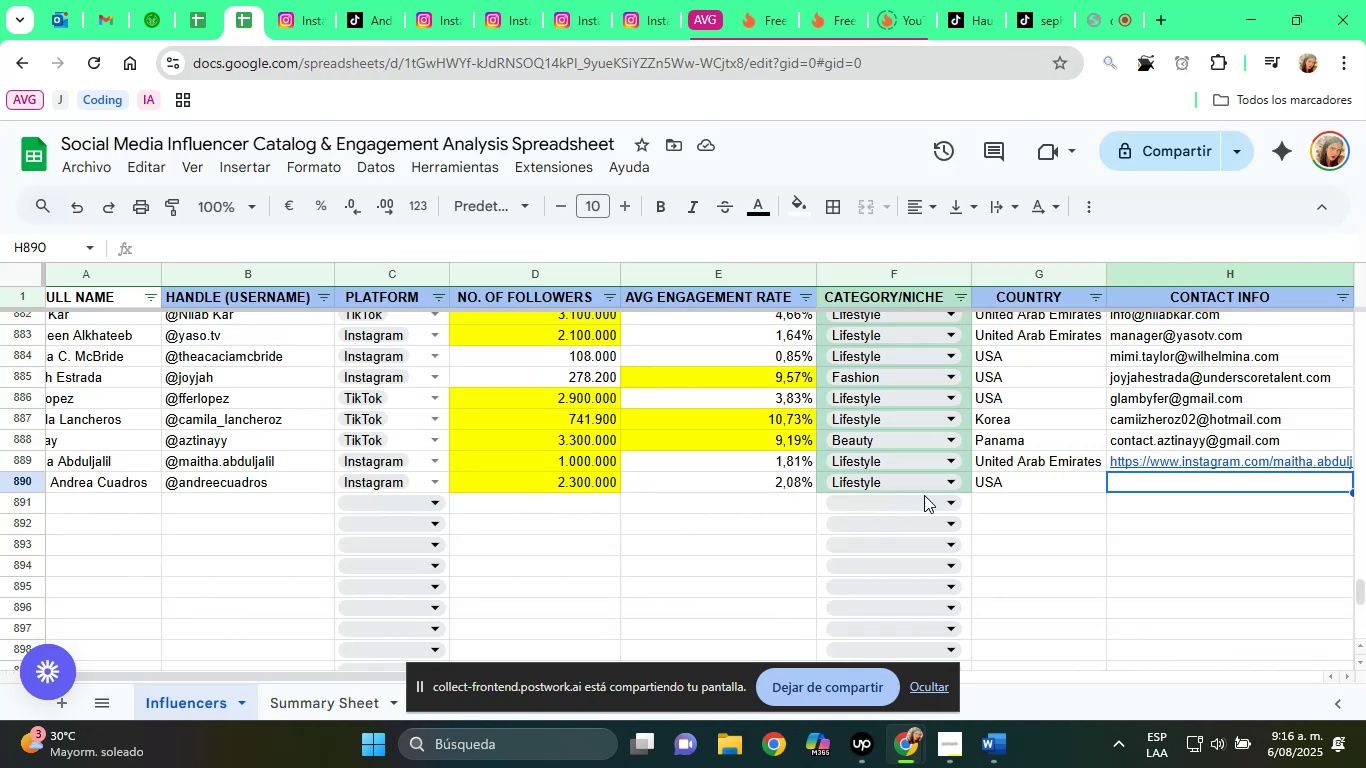 
key(Control+V)
 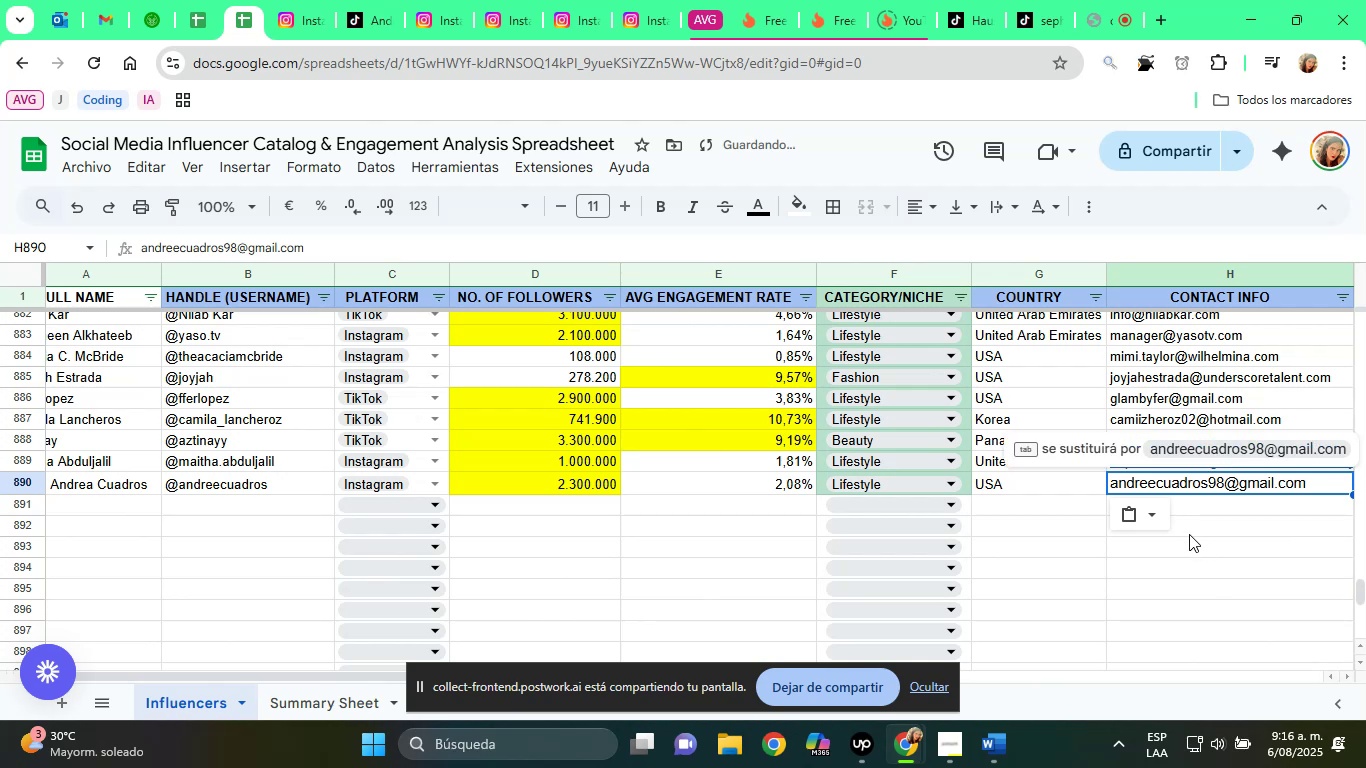 
left_click([1159, 517])
 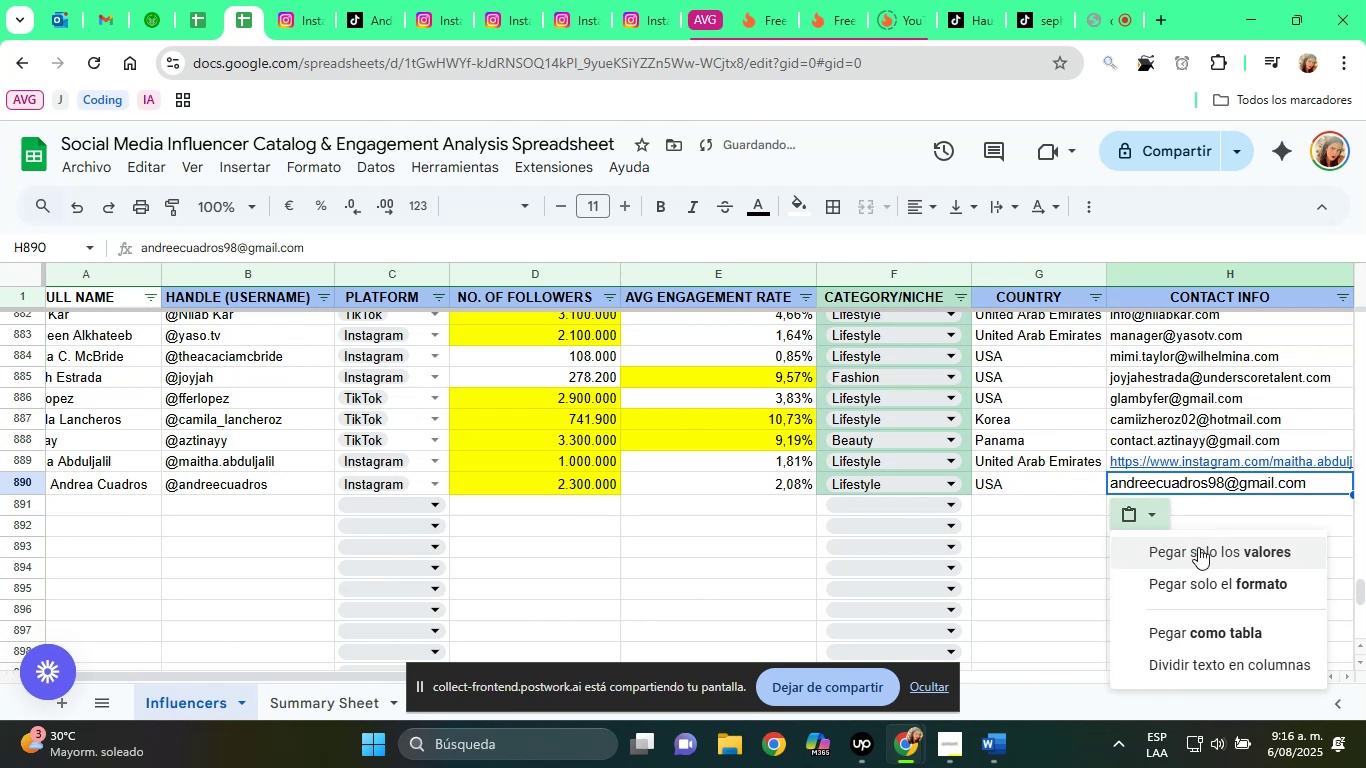 
left_click([1208, 553])
 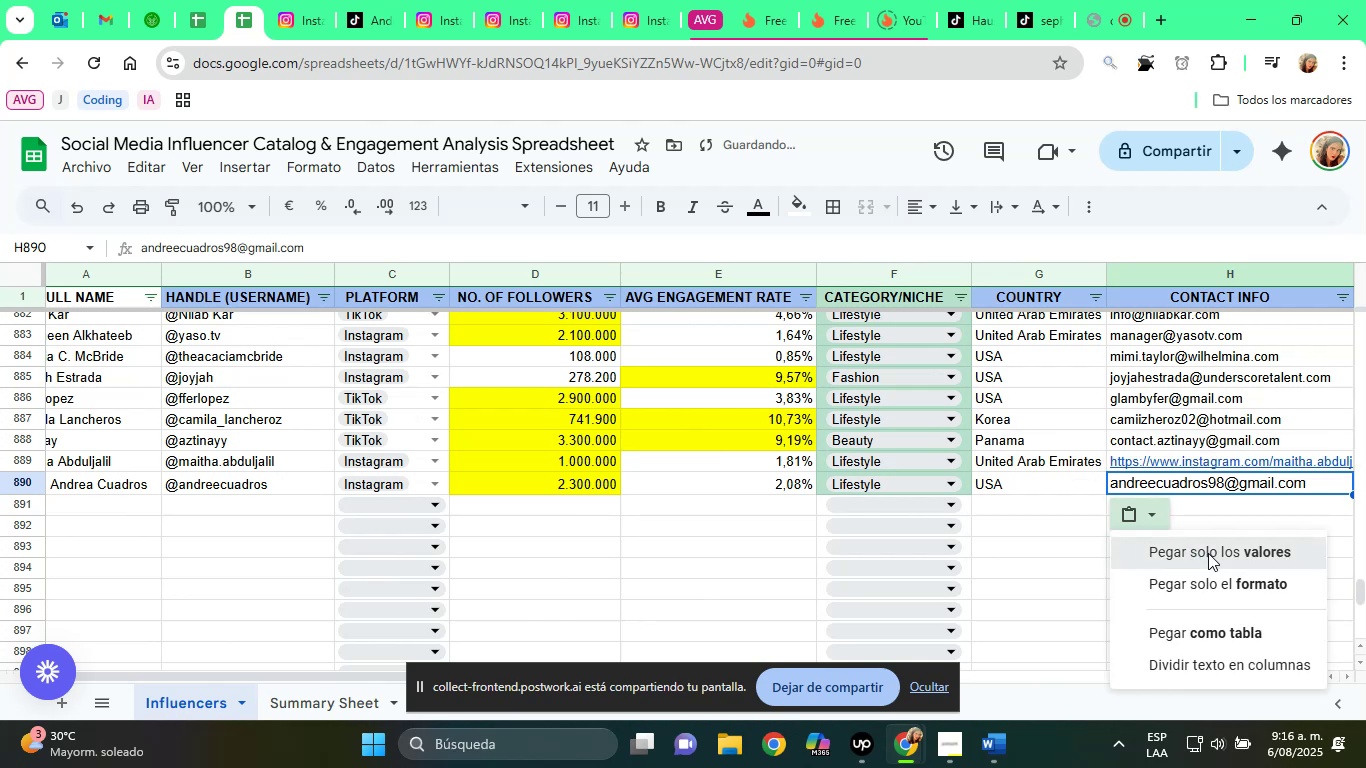 
key(ArrowRight)
 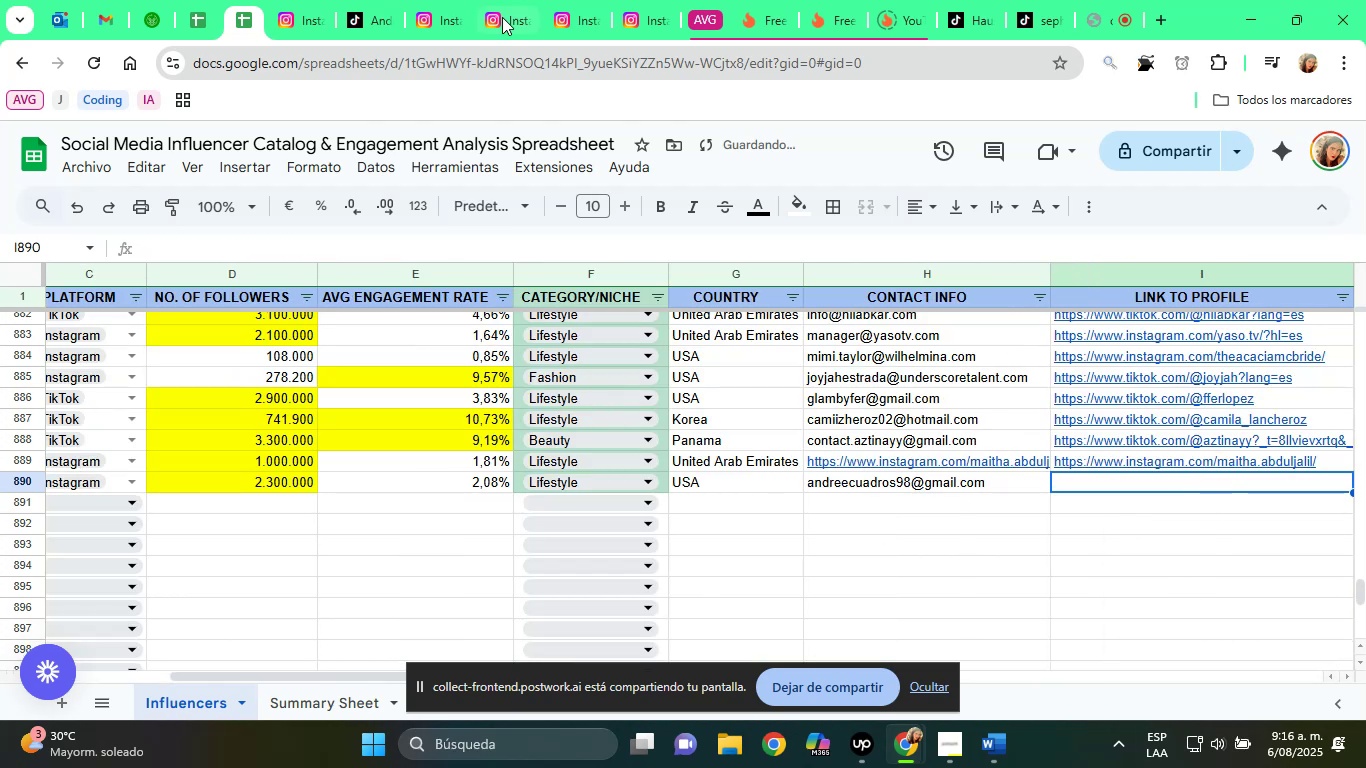 
left_click([462, 0])
 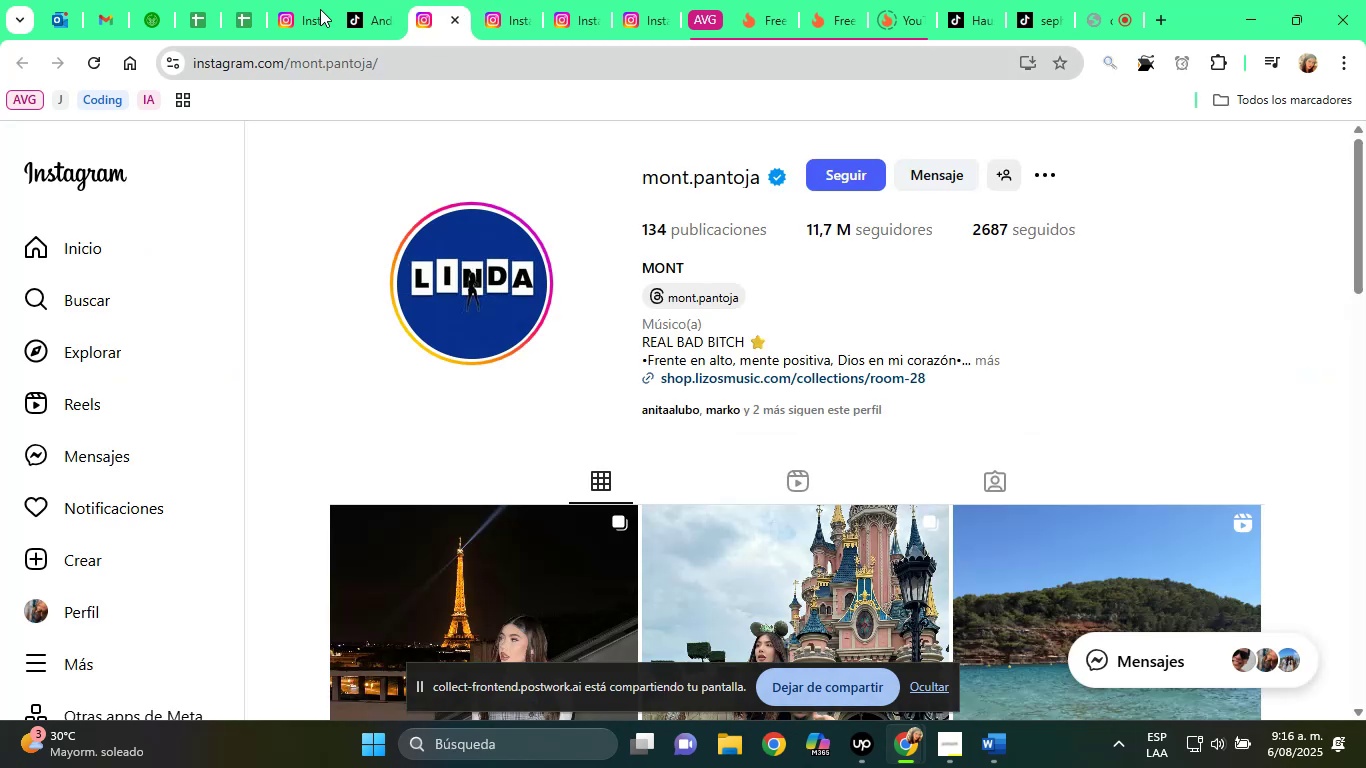 
left_click([293, 0])
 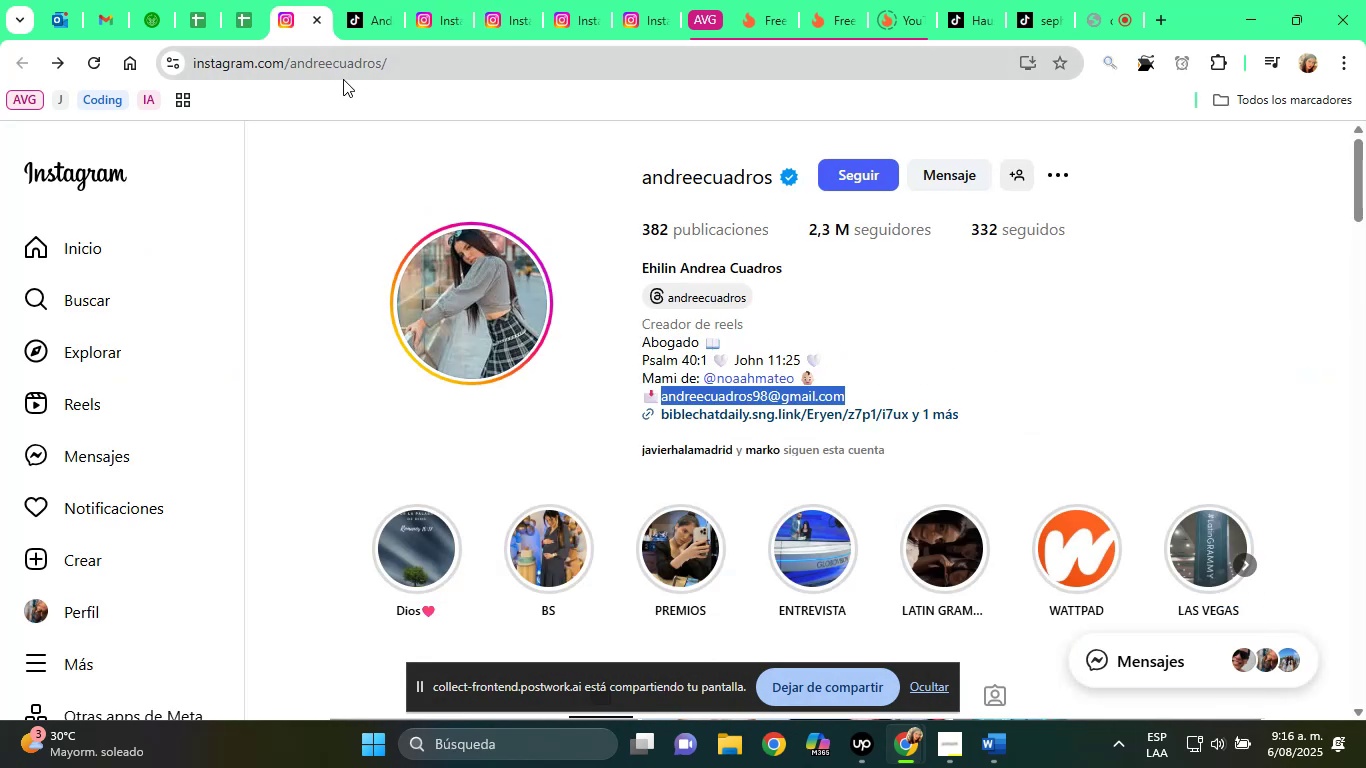 
left_click([325, 67])
 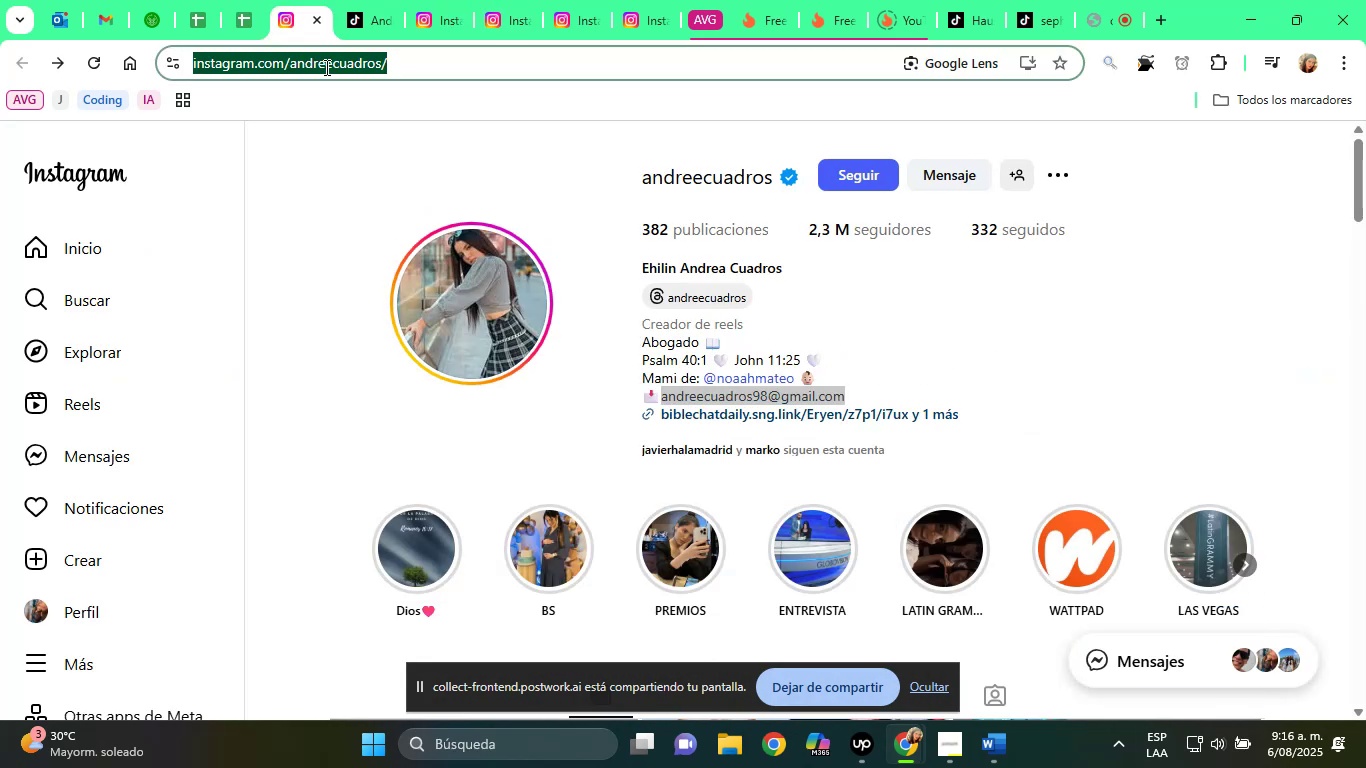 
key(Control+C)
 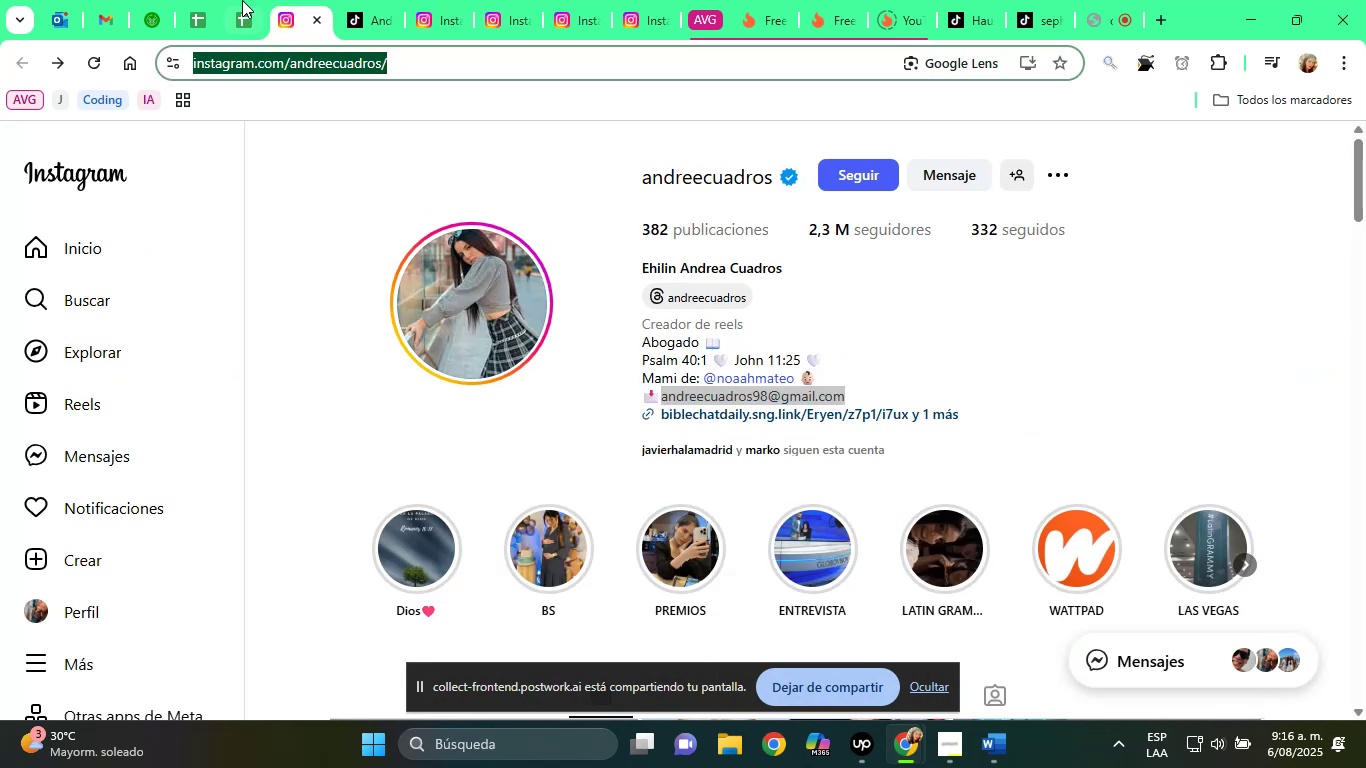 
left_click([229, 0])
 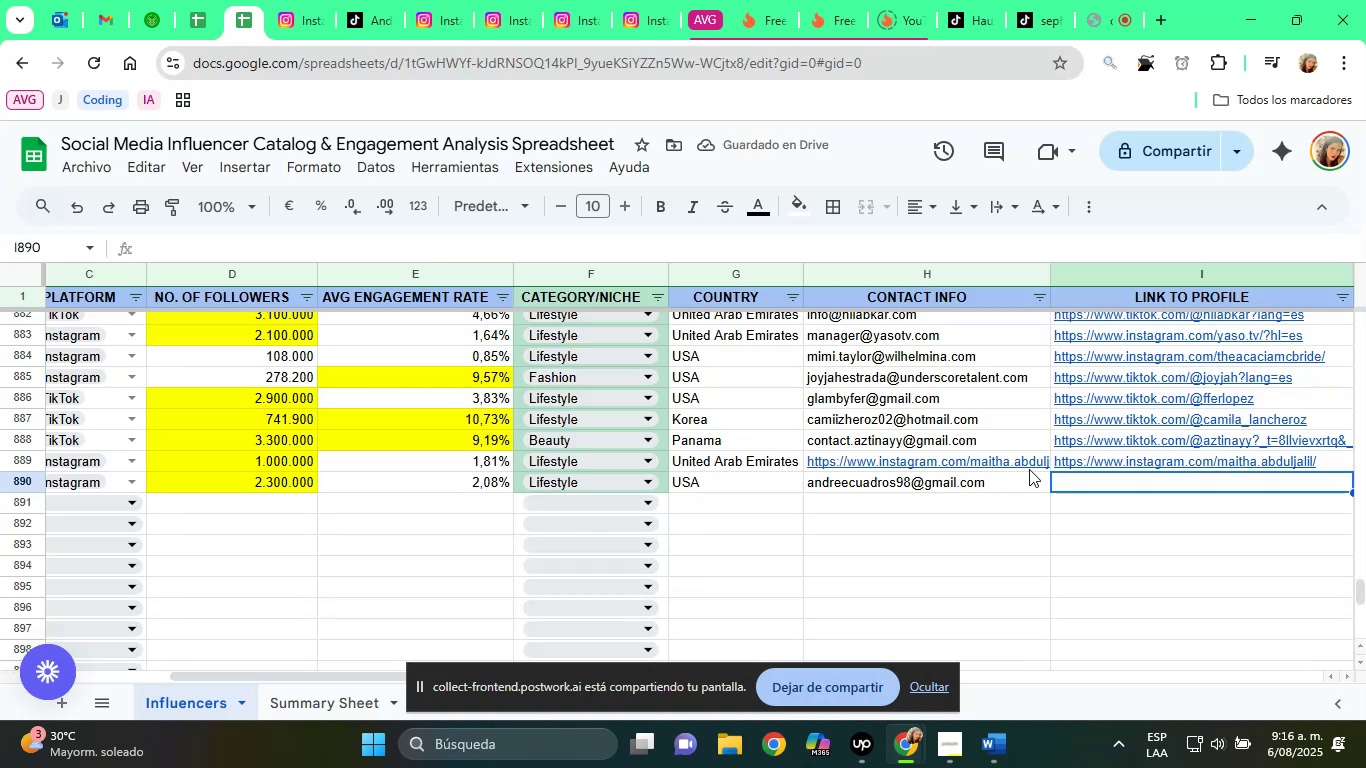 
key(Control+ControlLeft)
 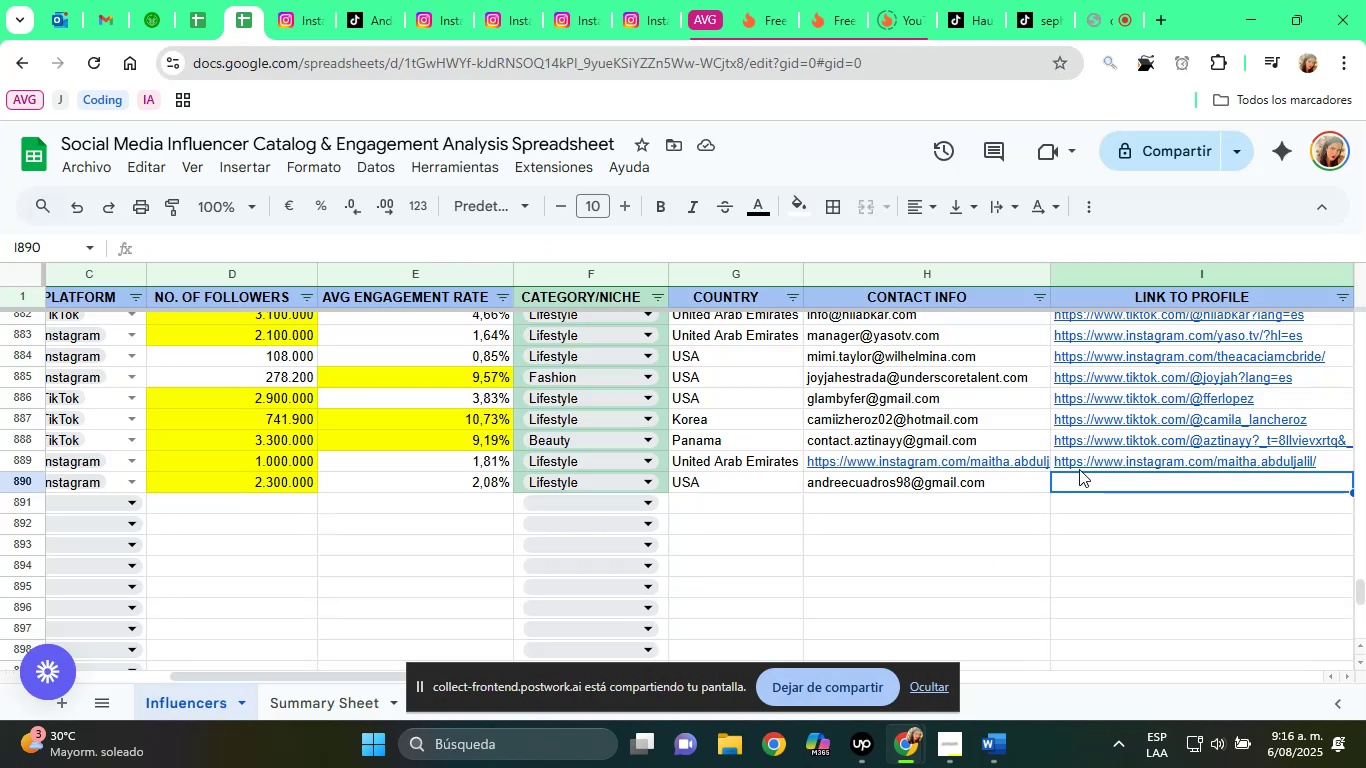 
key(Control+V)
 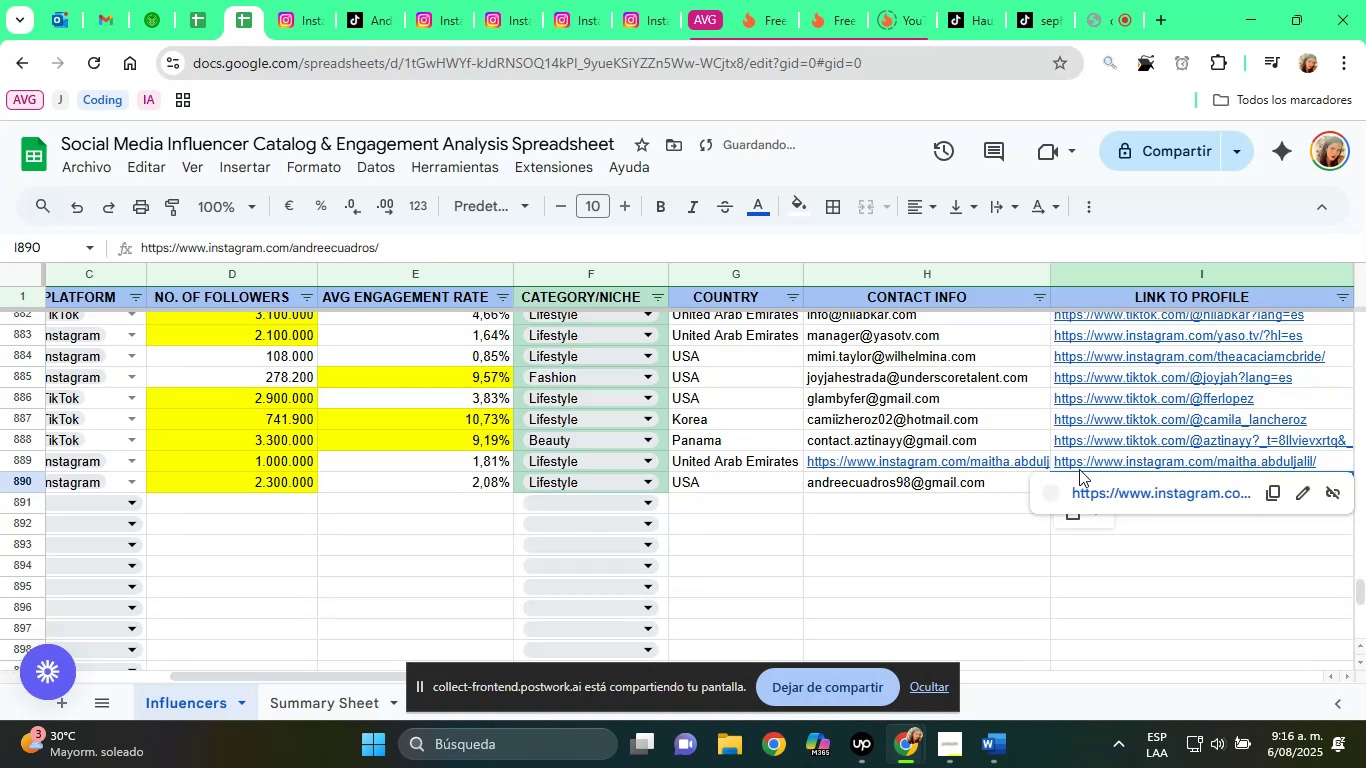 
key(ArrowRight)
 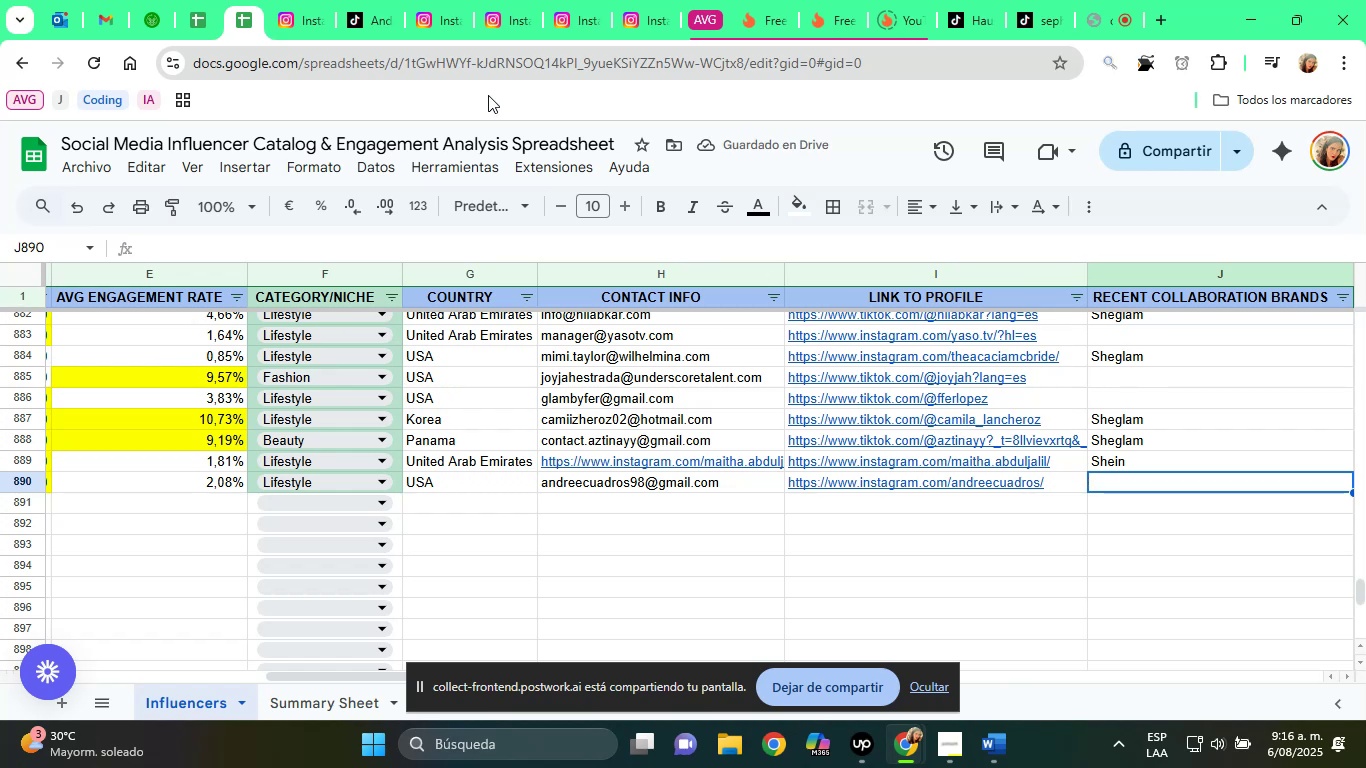 
left_click([315, 0])
 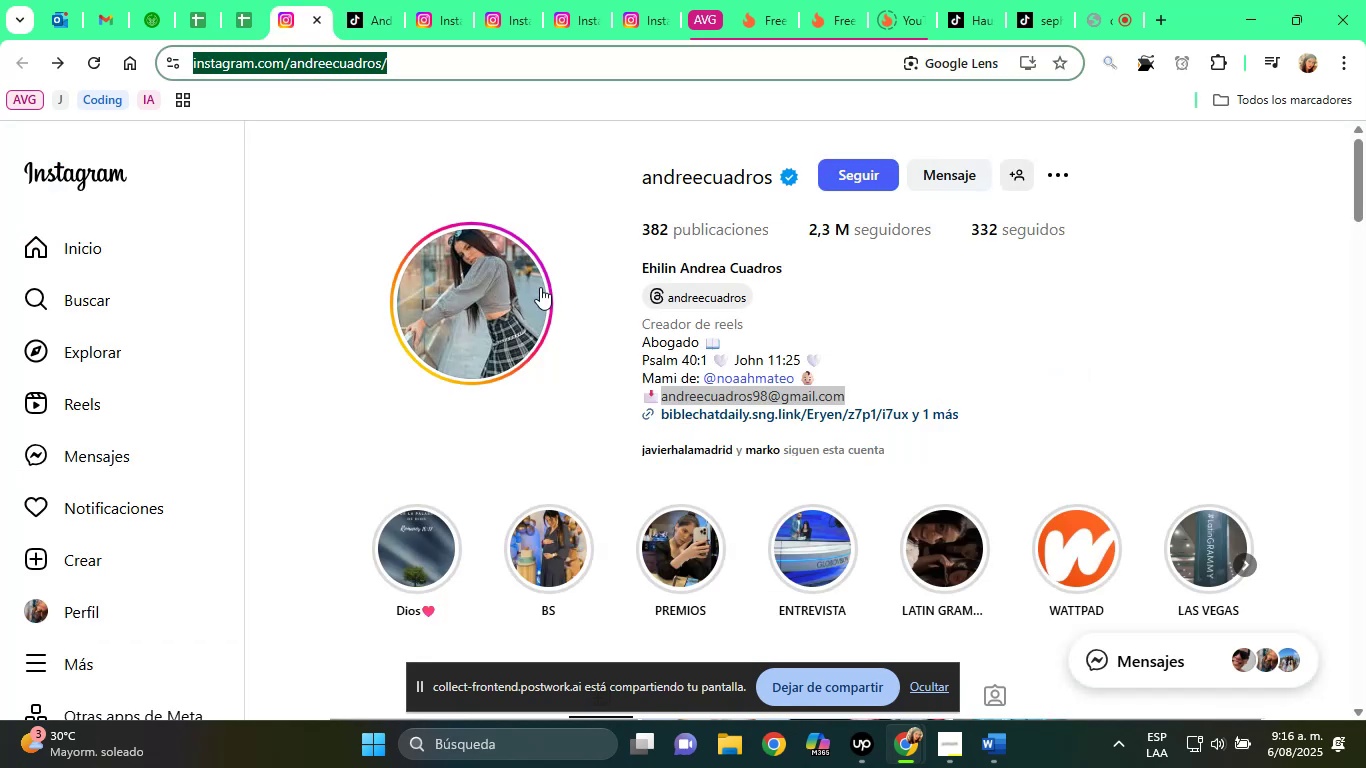 
scroll: coordinate [674, 364], scroll_direction: down, amount: 3.0
 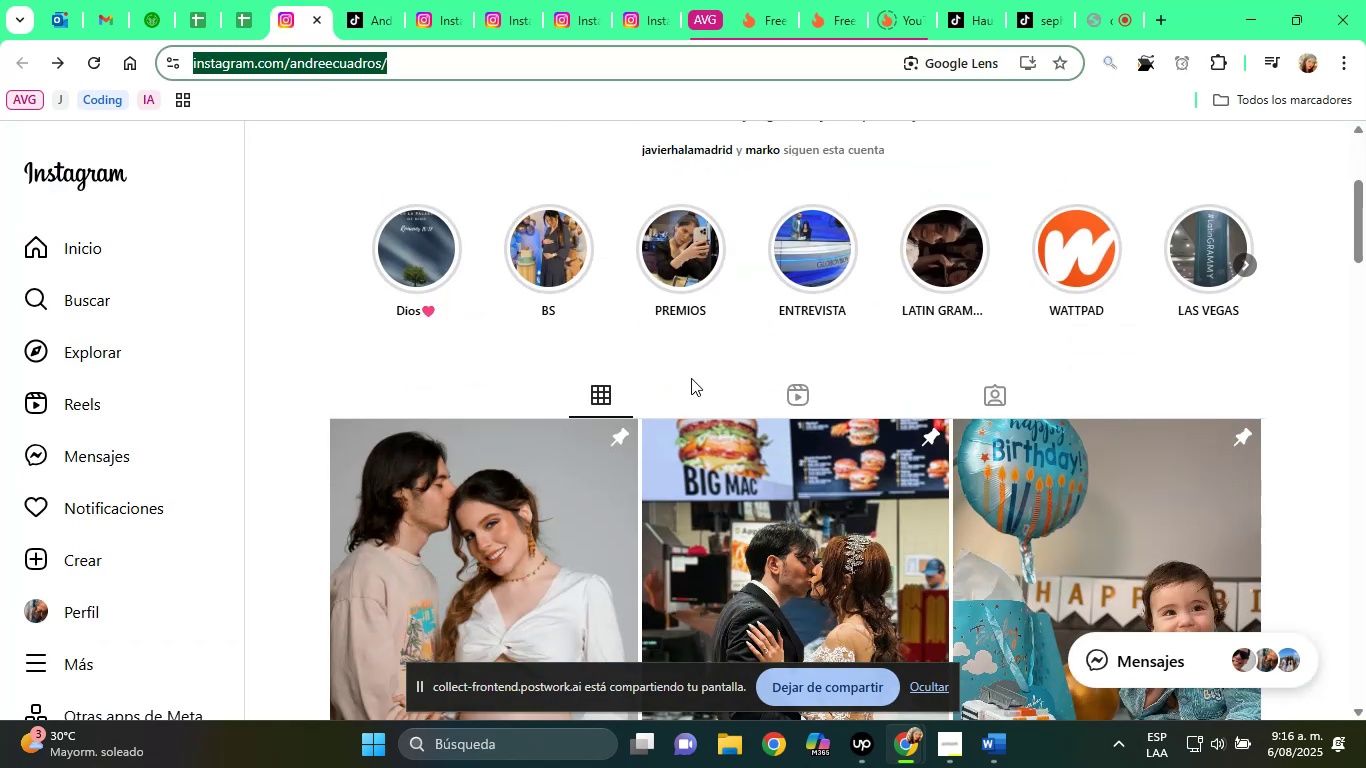 
scroll: coordinate [692, 379], scroll_direction: up, amount: 3.0
 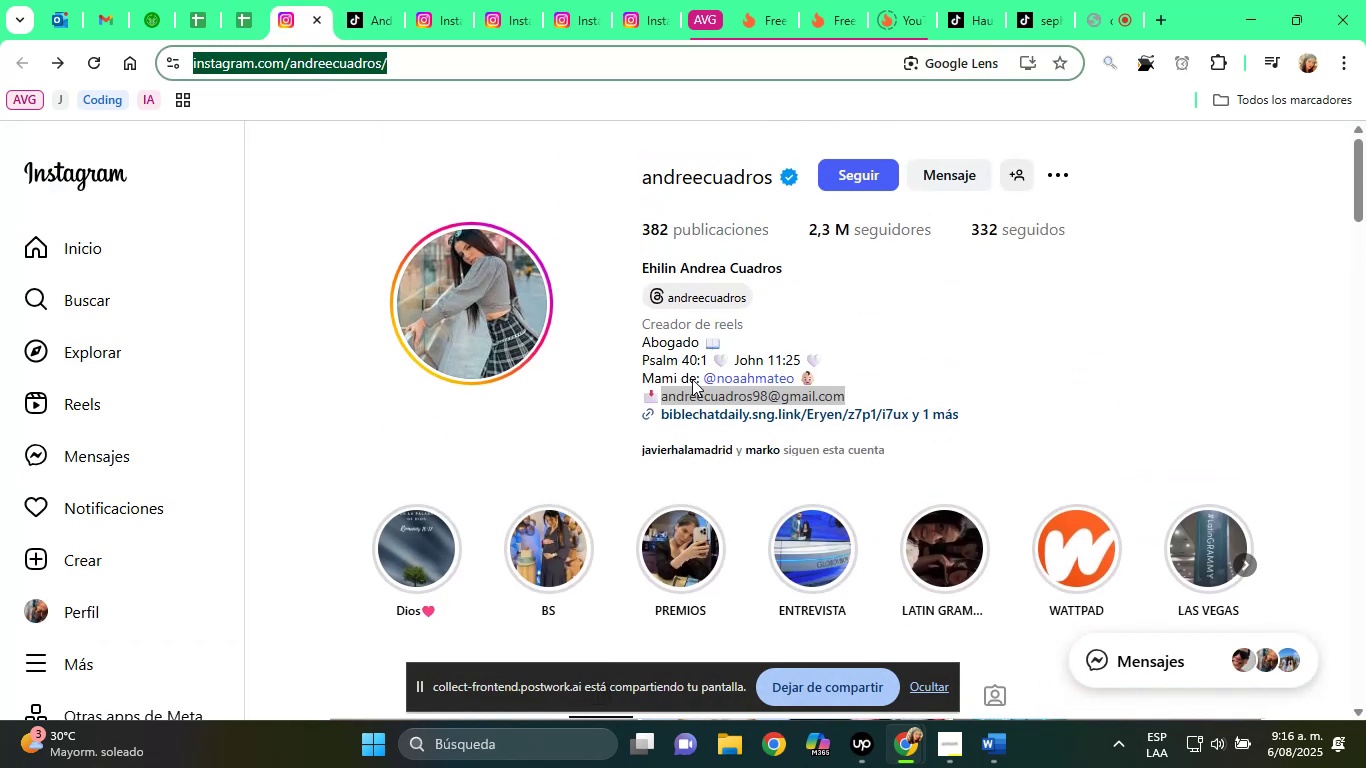 
scroll: coordinate [692, 379], scroll_direction: down, amount: 2.0
 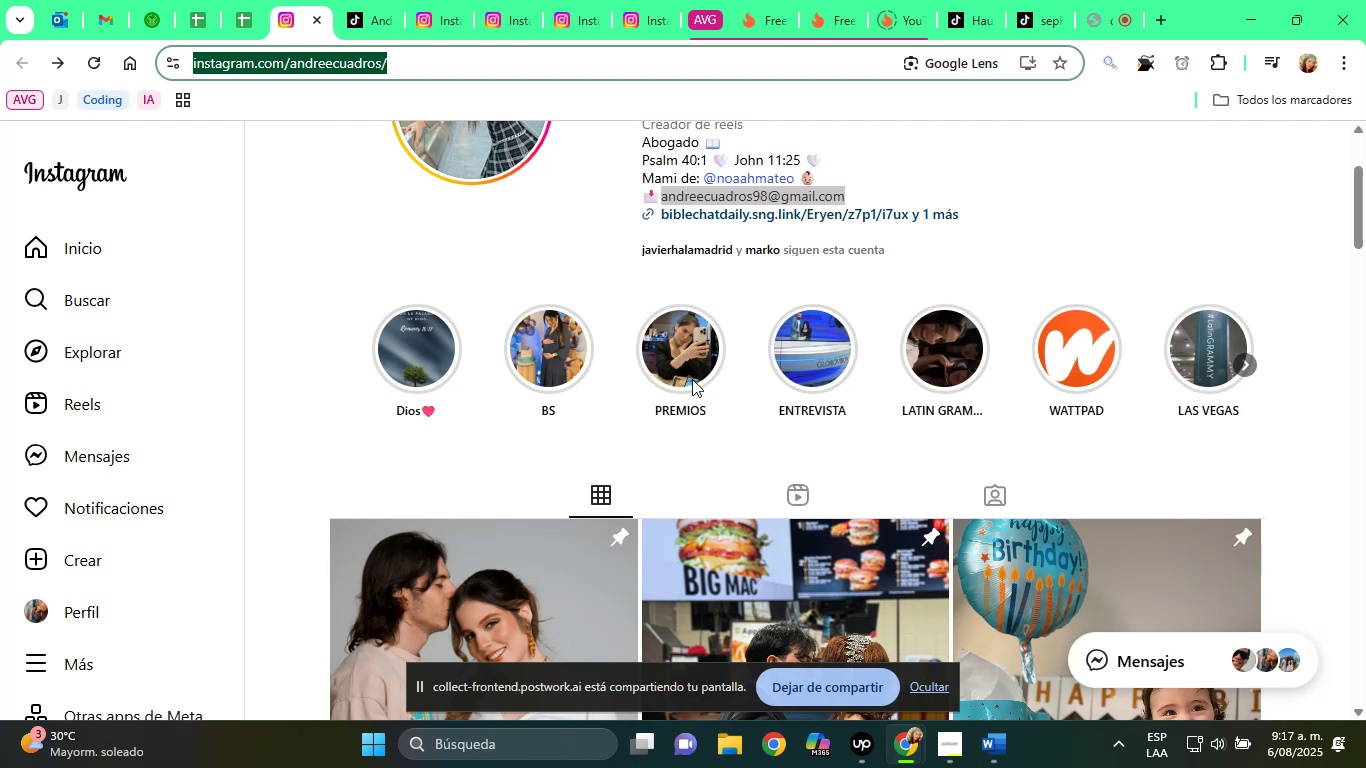 
wait(87.67)
 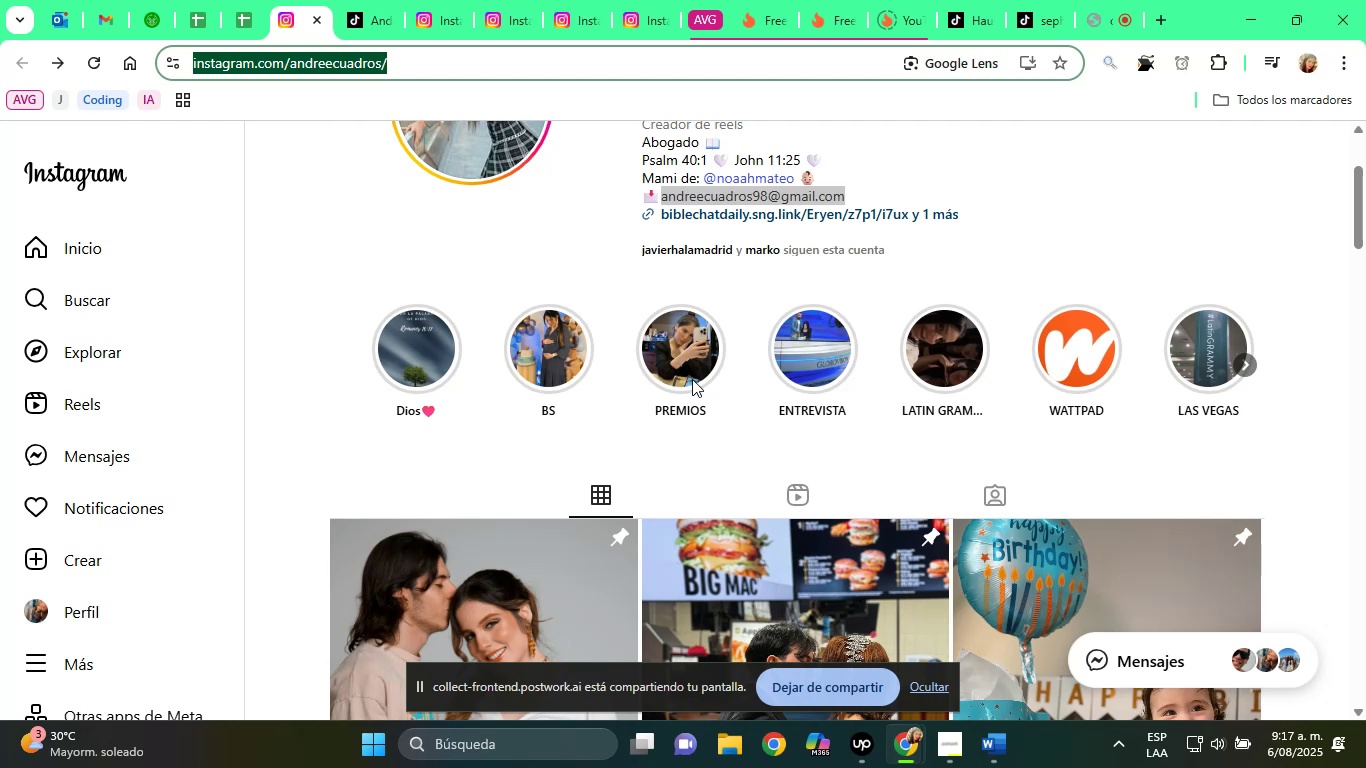 
scroll: coordinate [796, 498], scroll_direction: down, amount: 9.0
 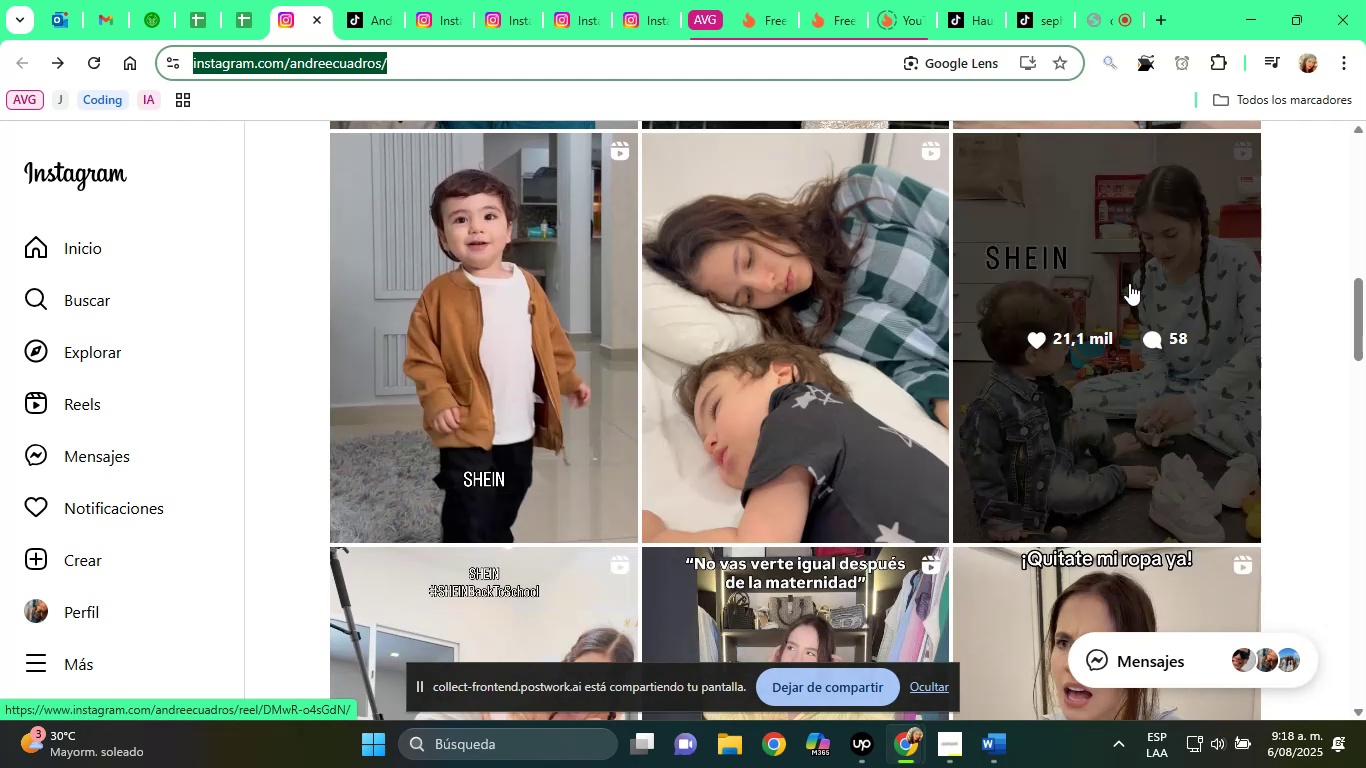 
left_click([1131, 231])
 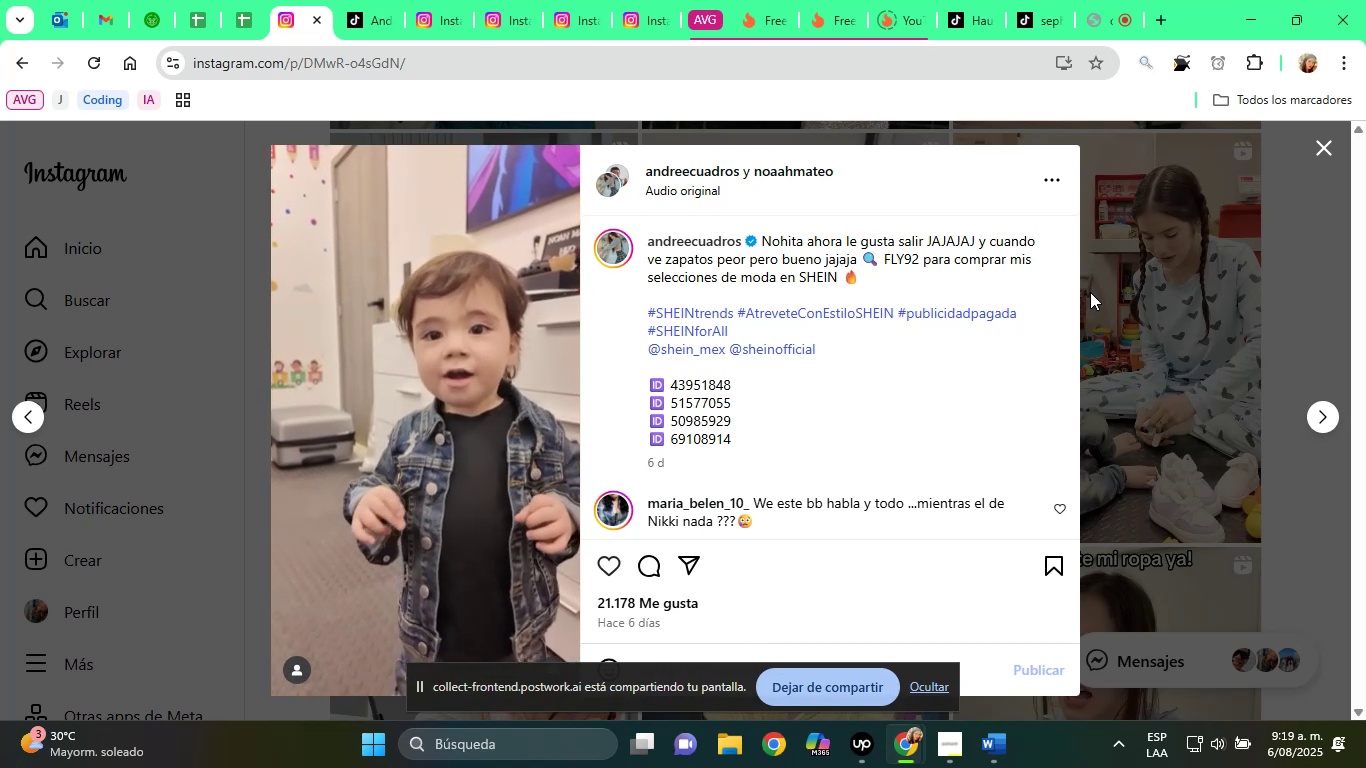 
wait(86.32)
 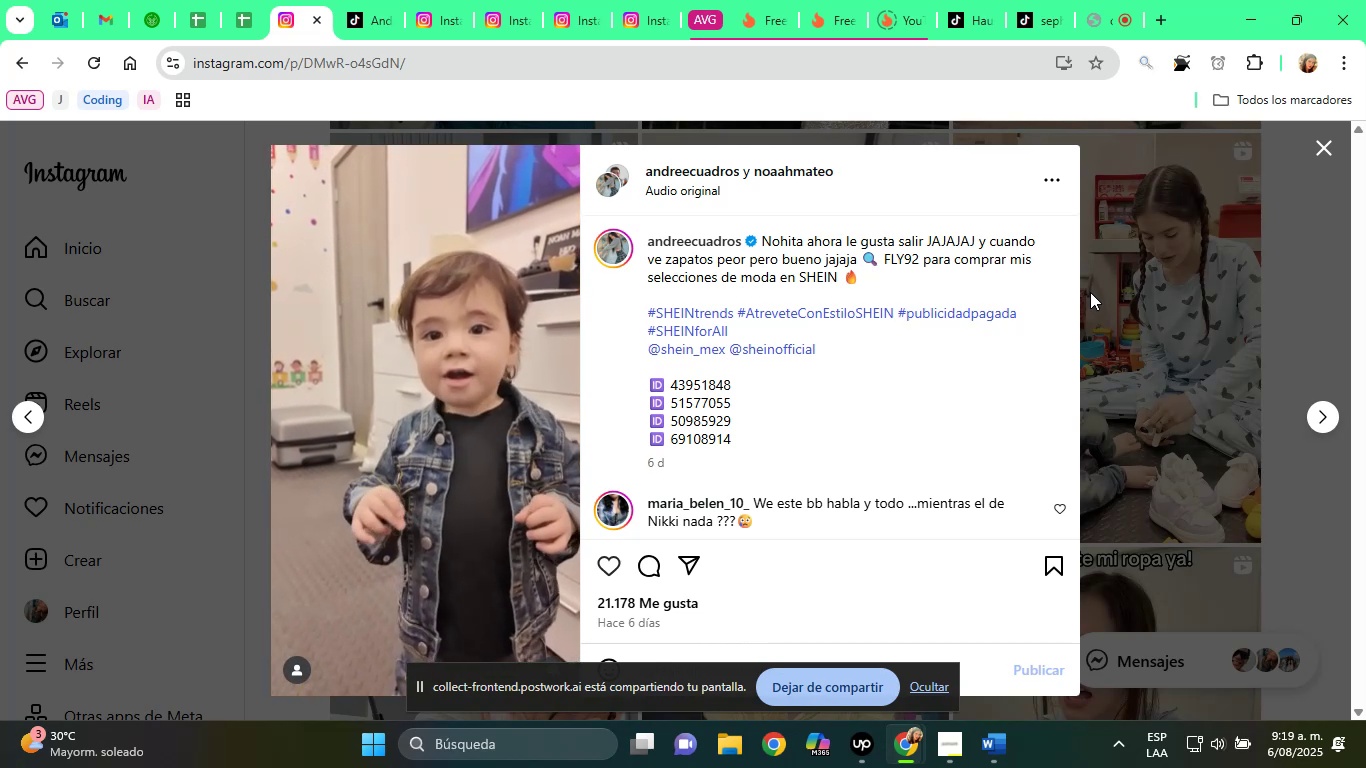 
left_click([1145, 445])
 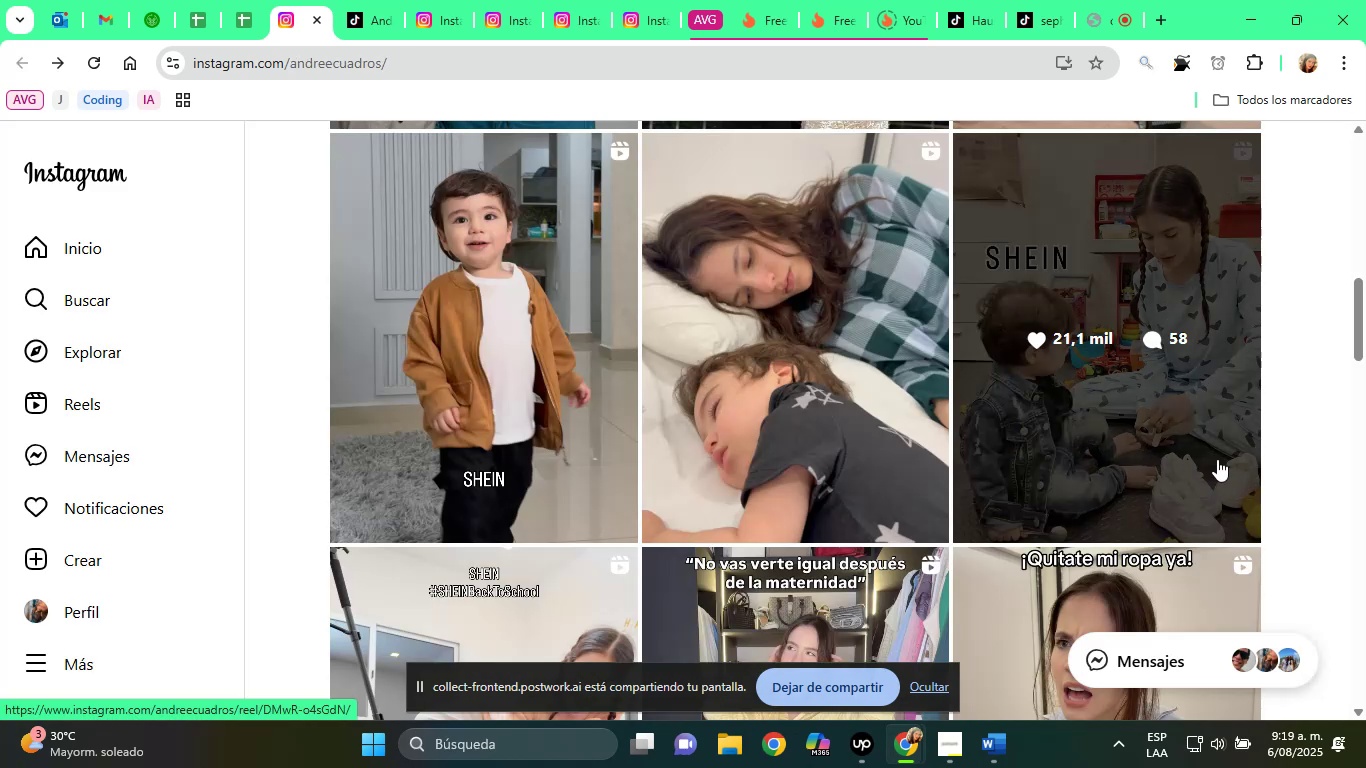 
scroll: coordinate [1099, 587], scroll_direction: down, amount: 15.0
 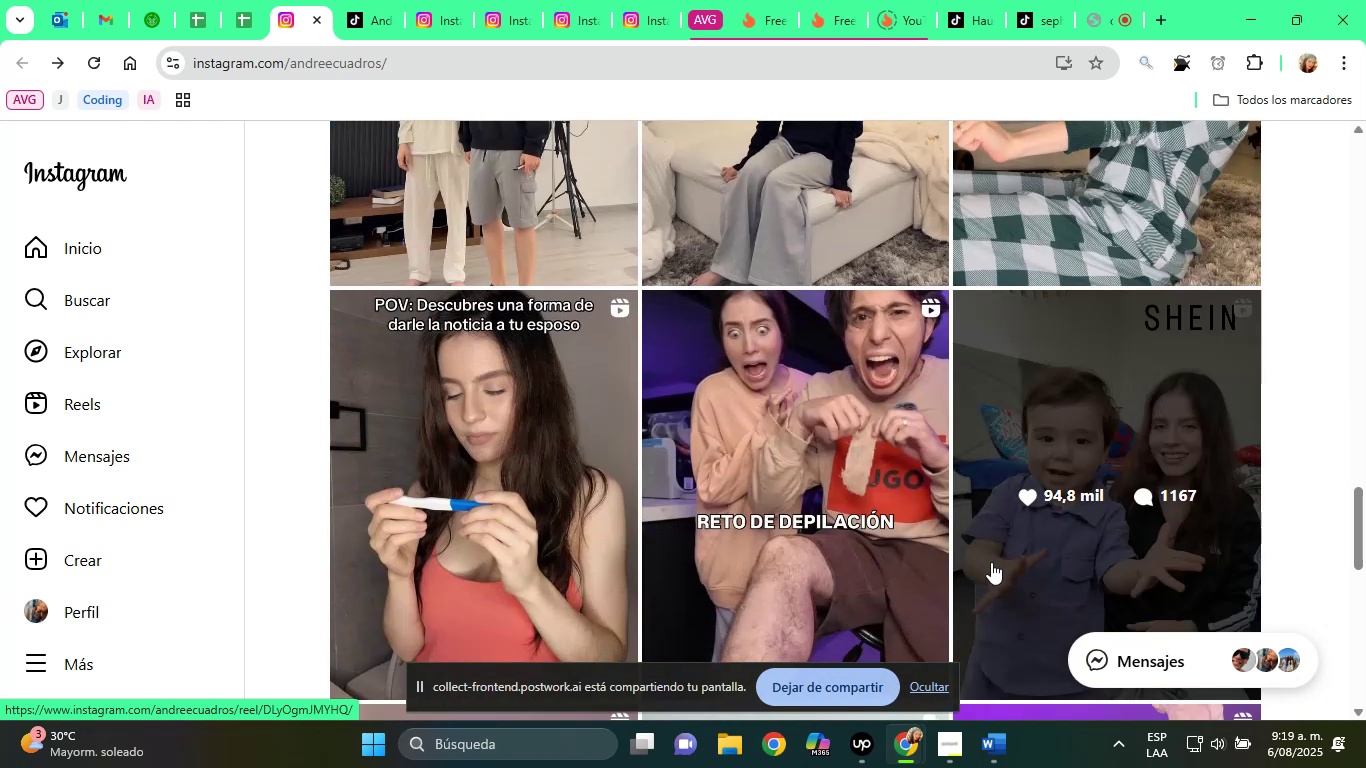 
scroll: coordinate [954, 523], scroll_direction: down, amount: 7.0
 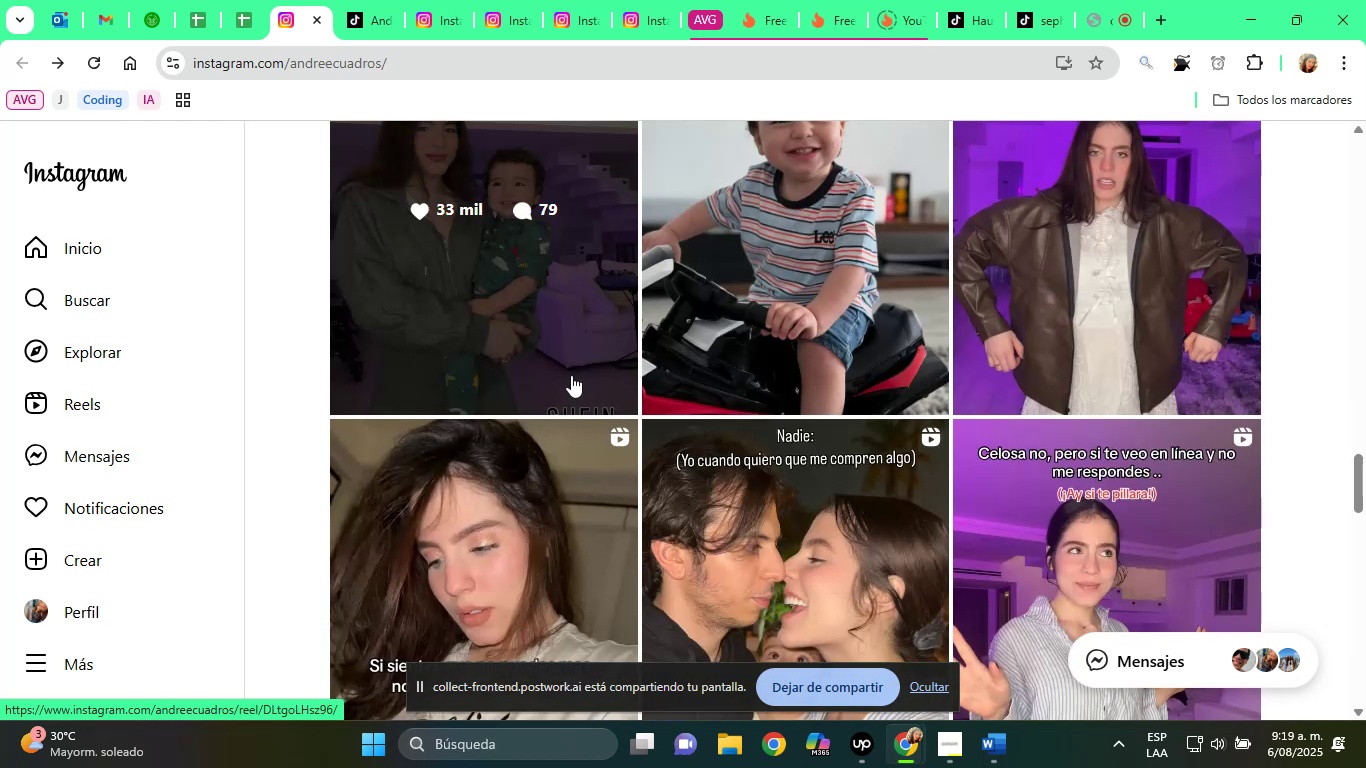 
left_click([524, 304])
 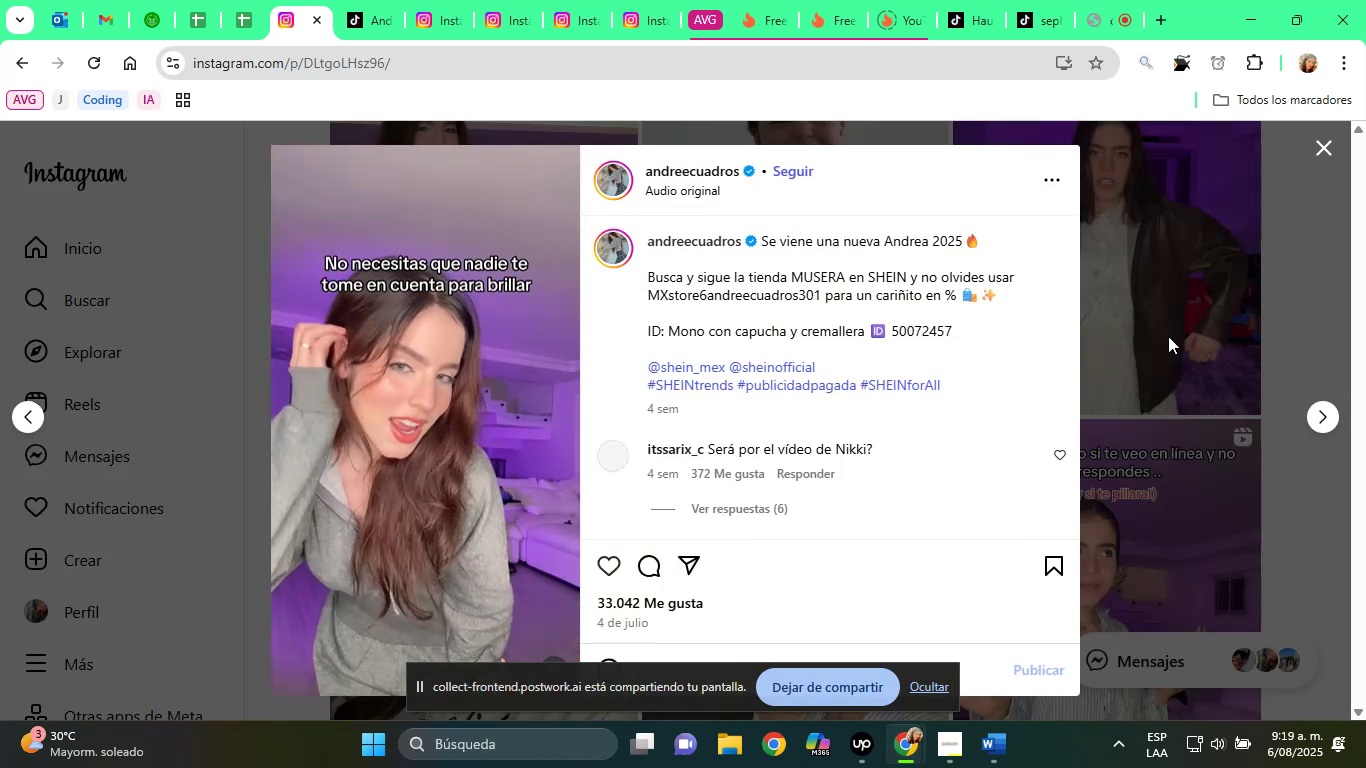 
left_click([1168, 336])
 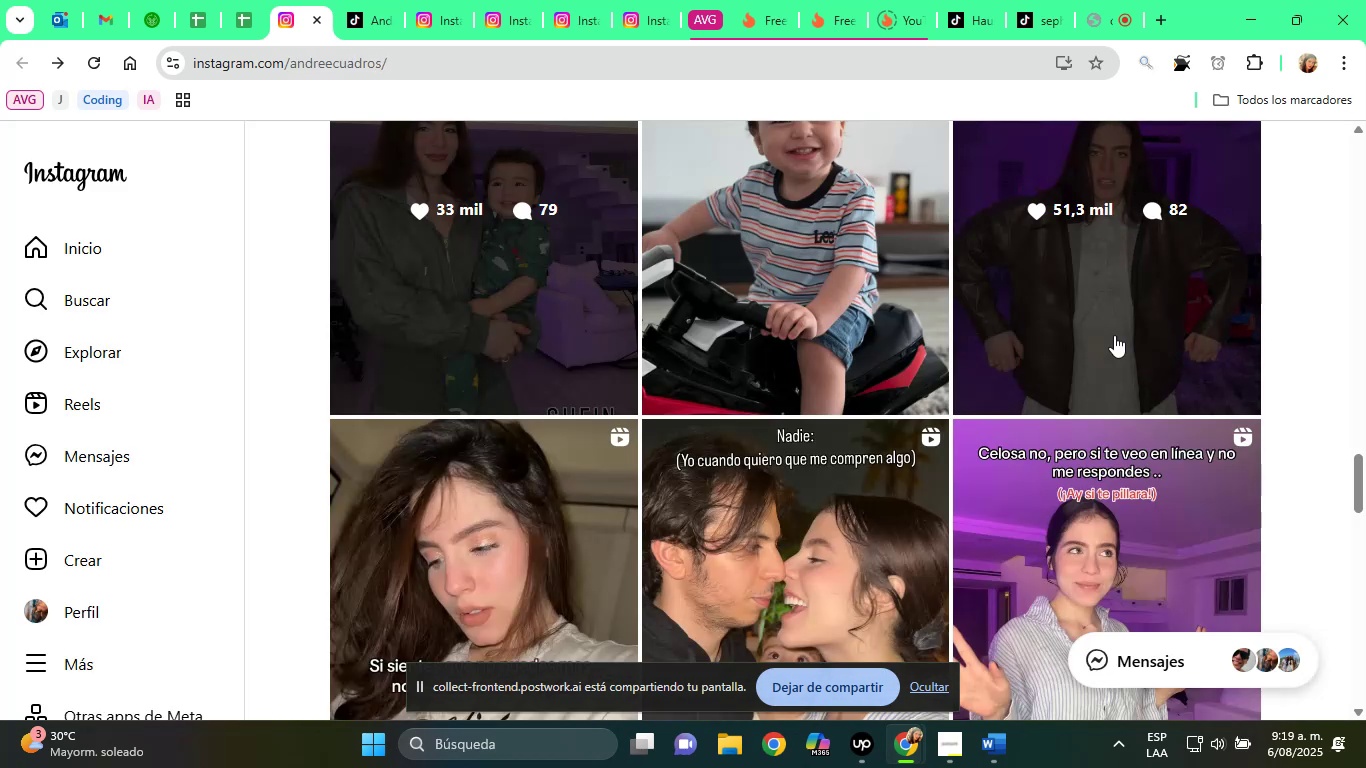 
scroll: coordinate [657, 297], scroll_direction: up, amount: 31.0
 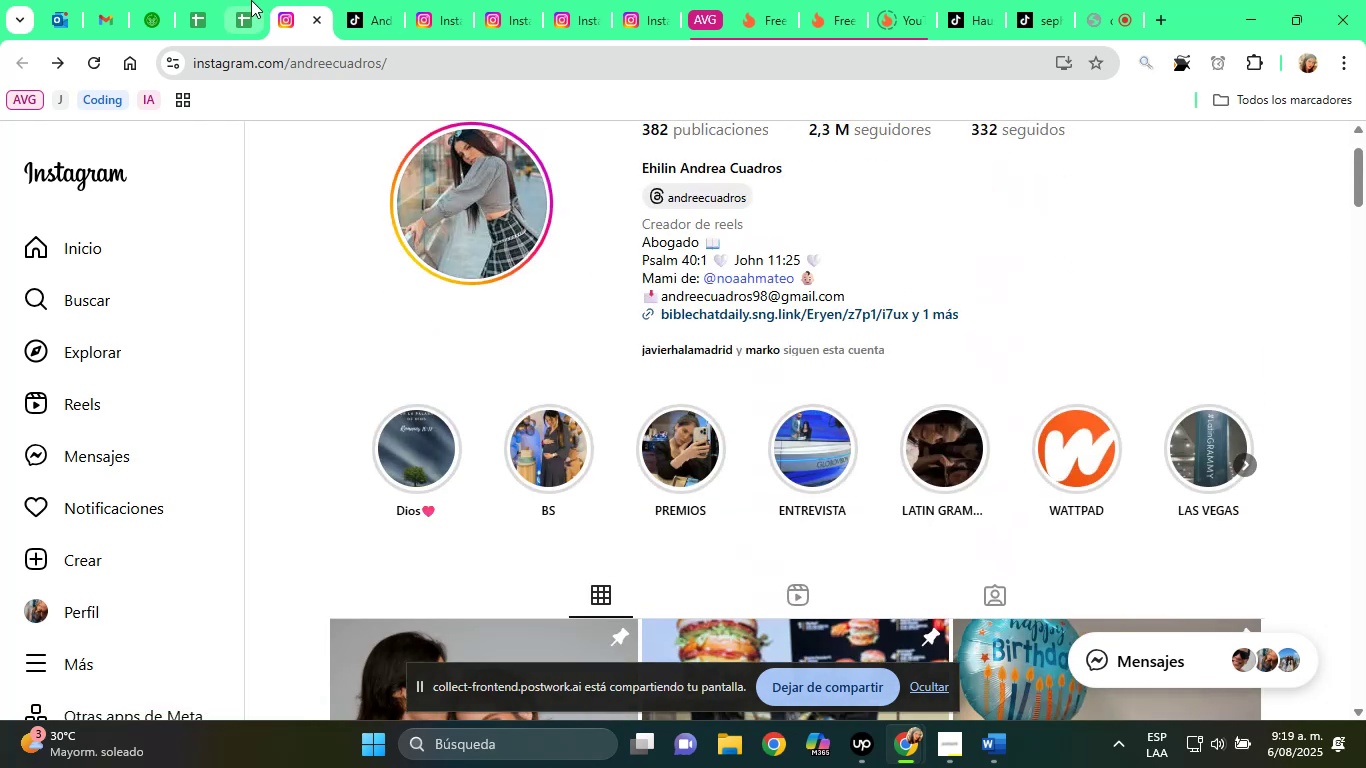 
left_click([244, 0])
 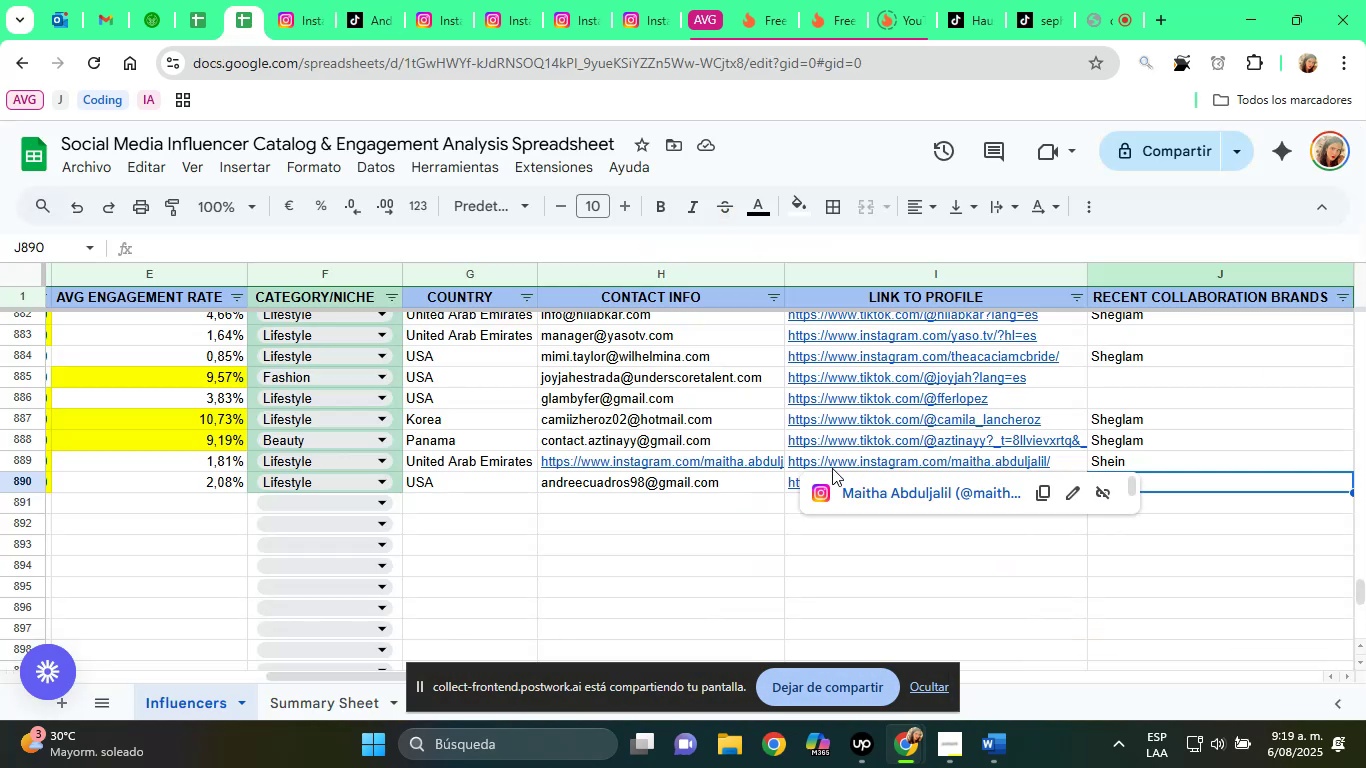 
type(Shein)
key(Tab)
 